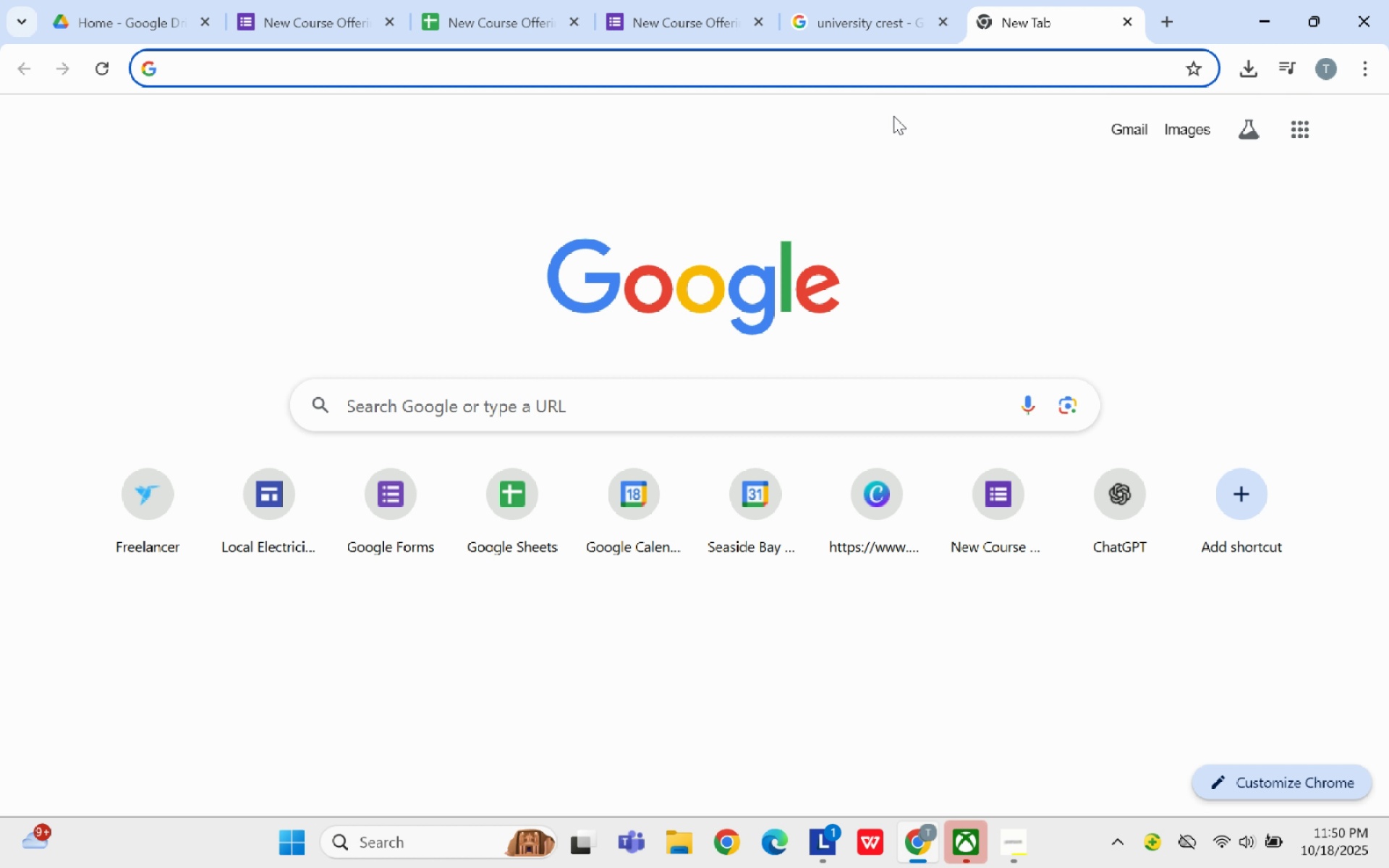 
key(Control+V)
 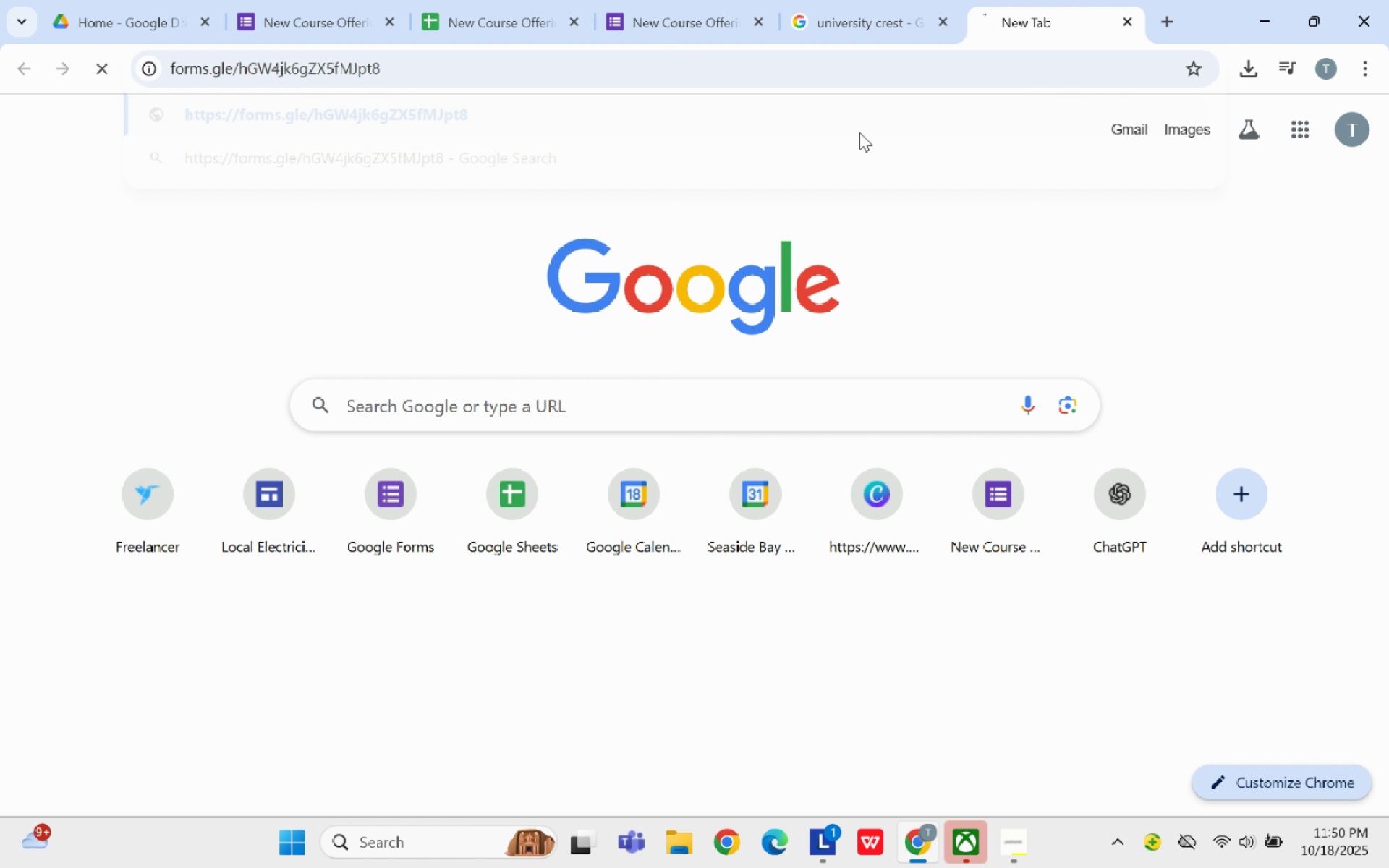 
key(Enter)
 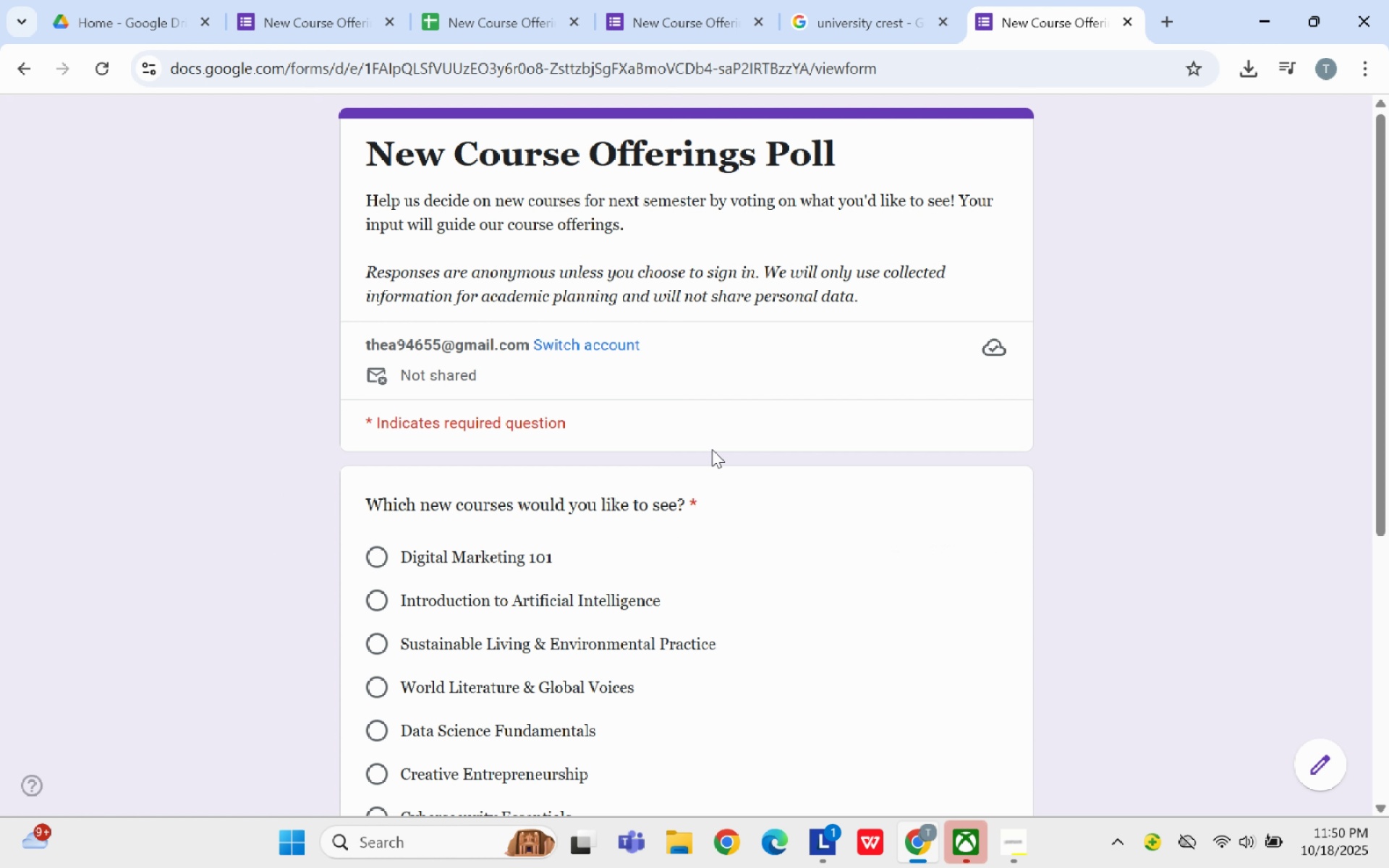 
scroll: coordinate [648, 574], scroll_direction: down, amount: 4.0
 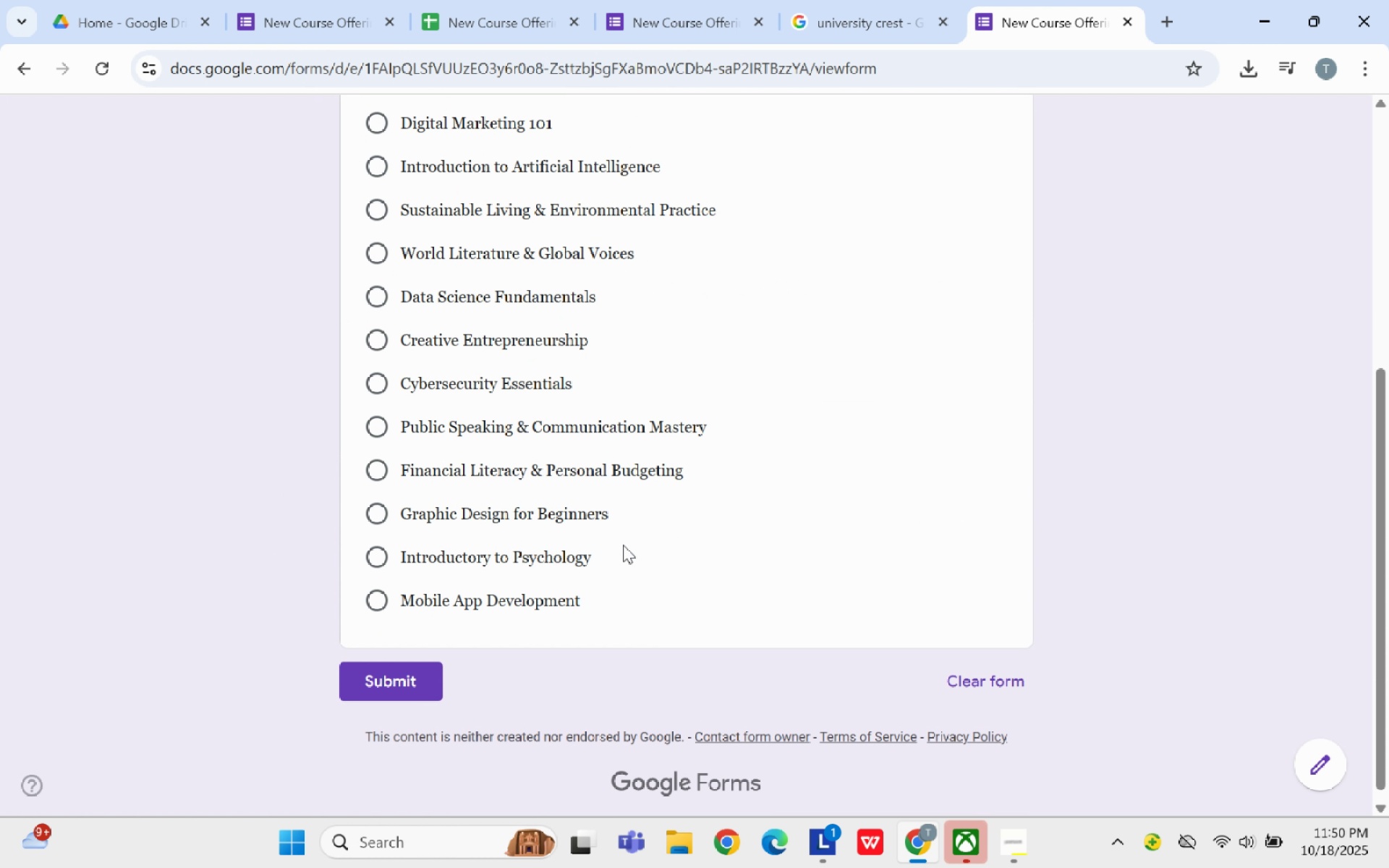 
scroll: coordinate [621, 543], scroll_direction: up, amount: 2.0
 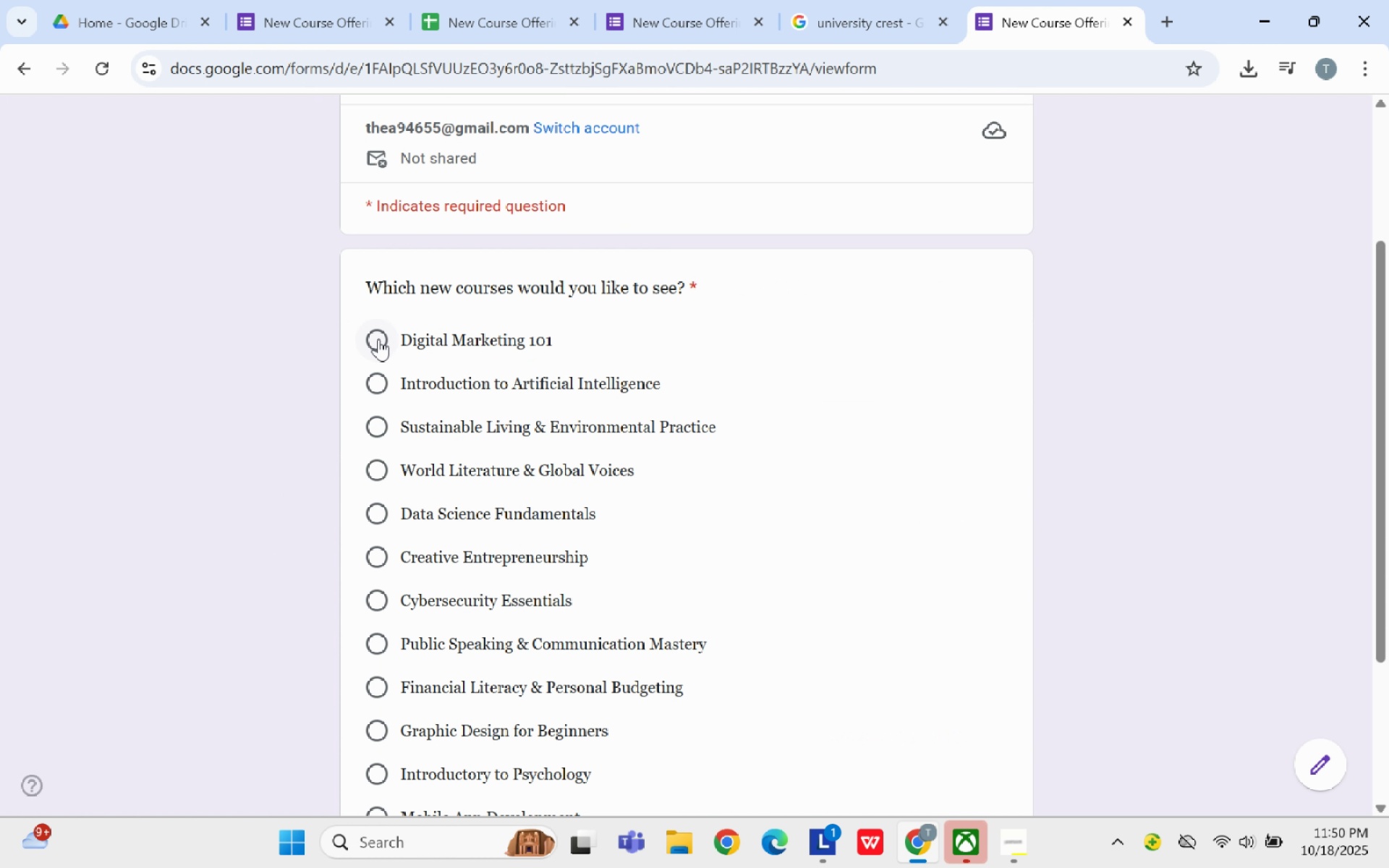 
left_click([378, 339])
 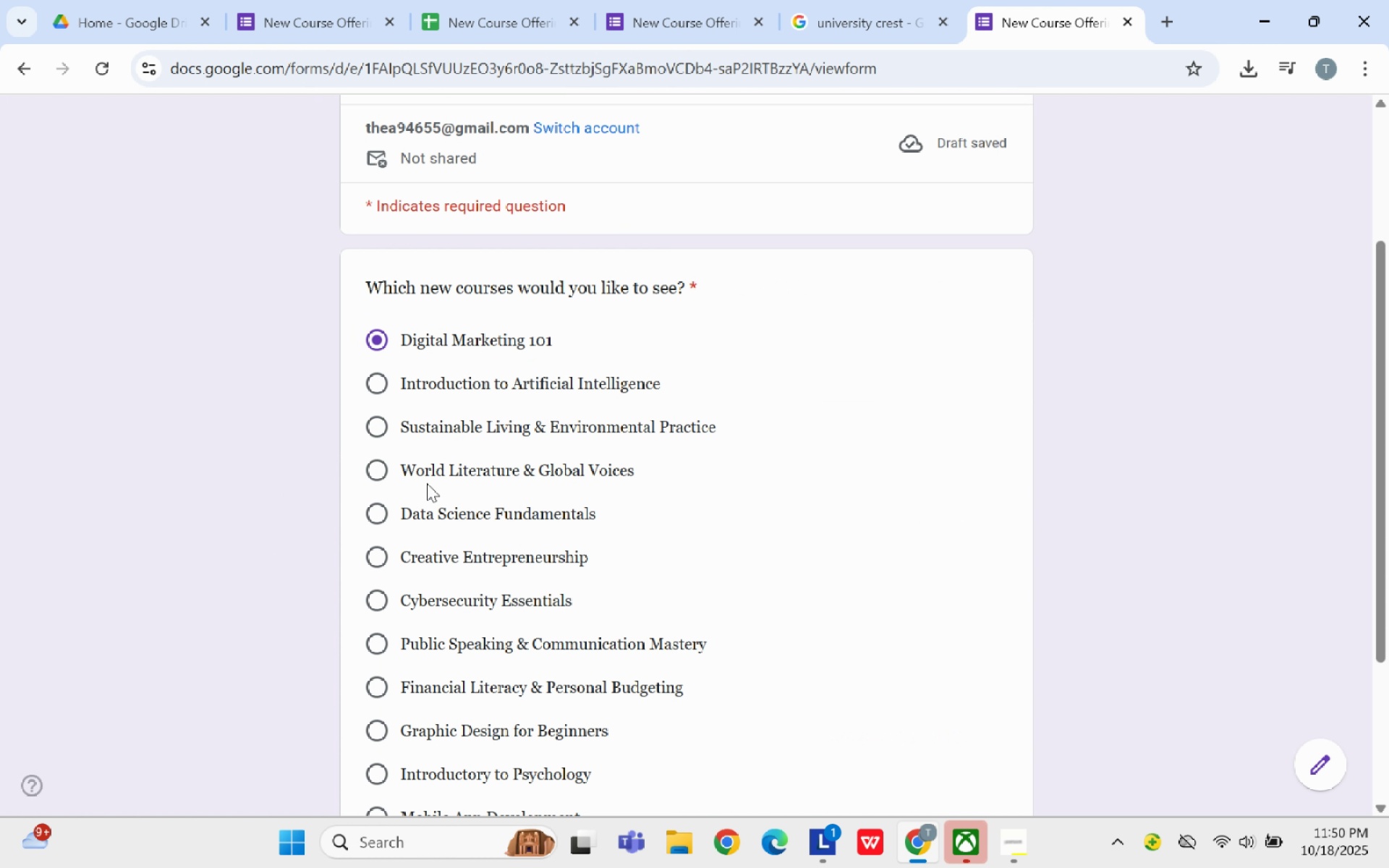 
scroll: coordinate [427, 484], scroll_direction: down, amount: 4.0
 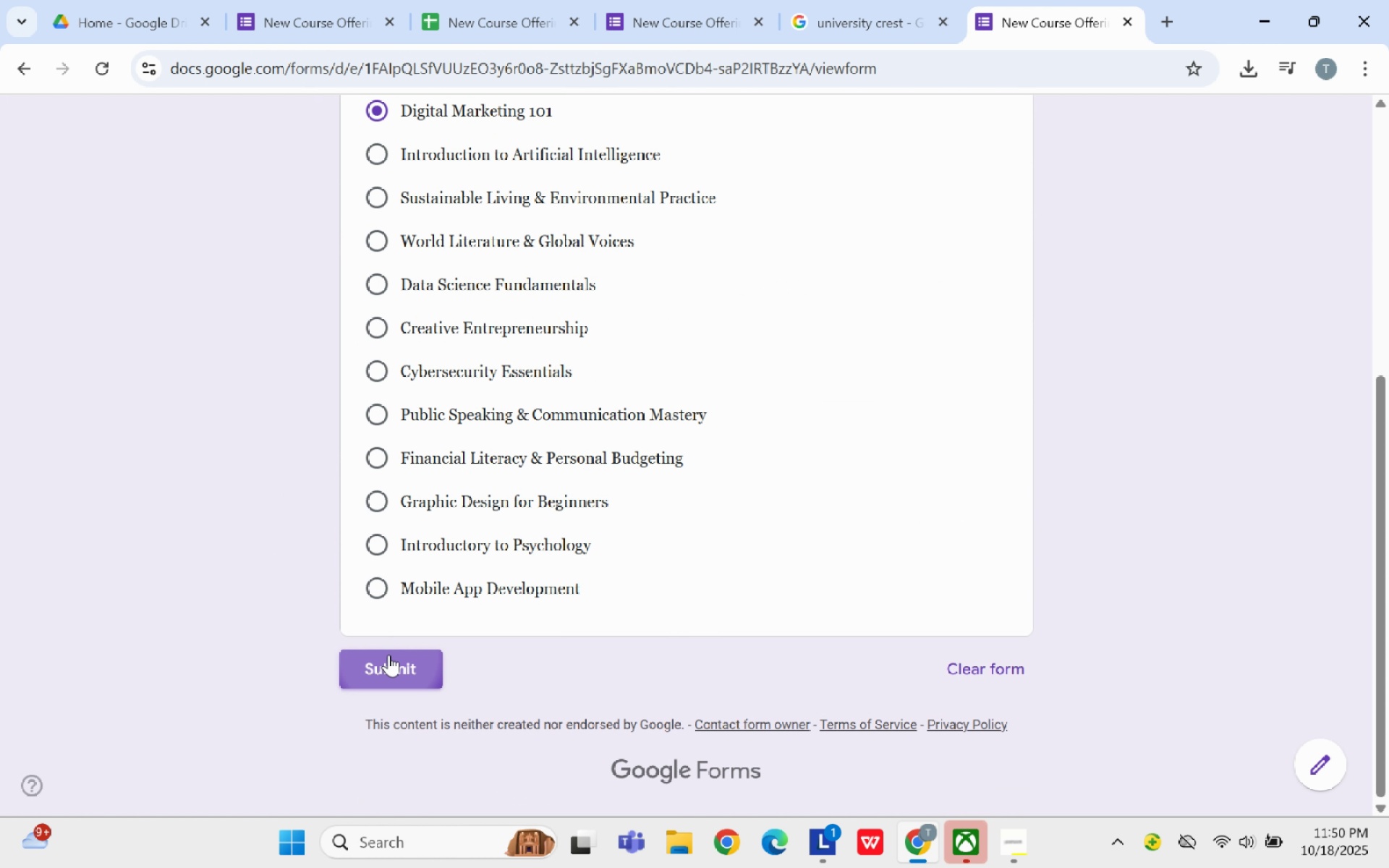 
left_click([388, 655])
 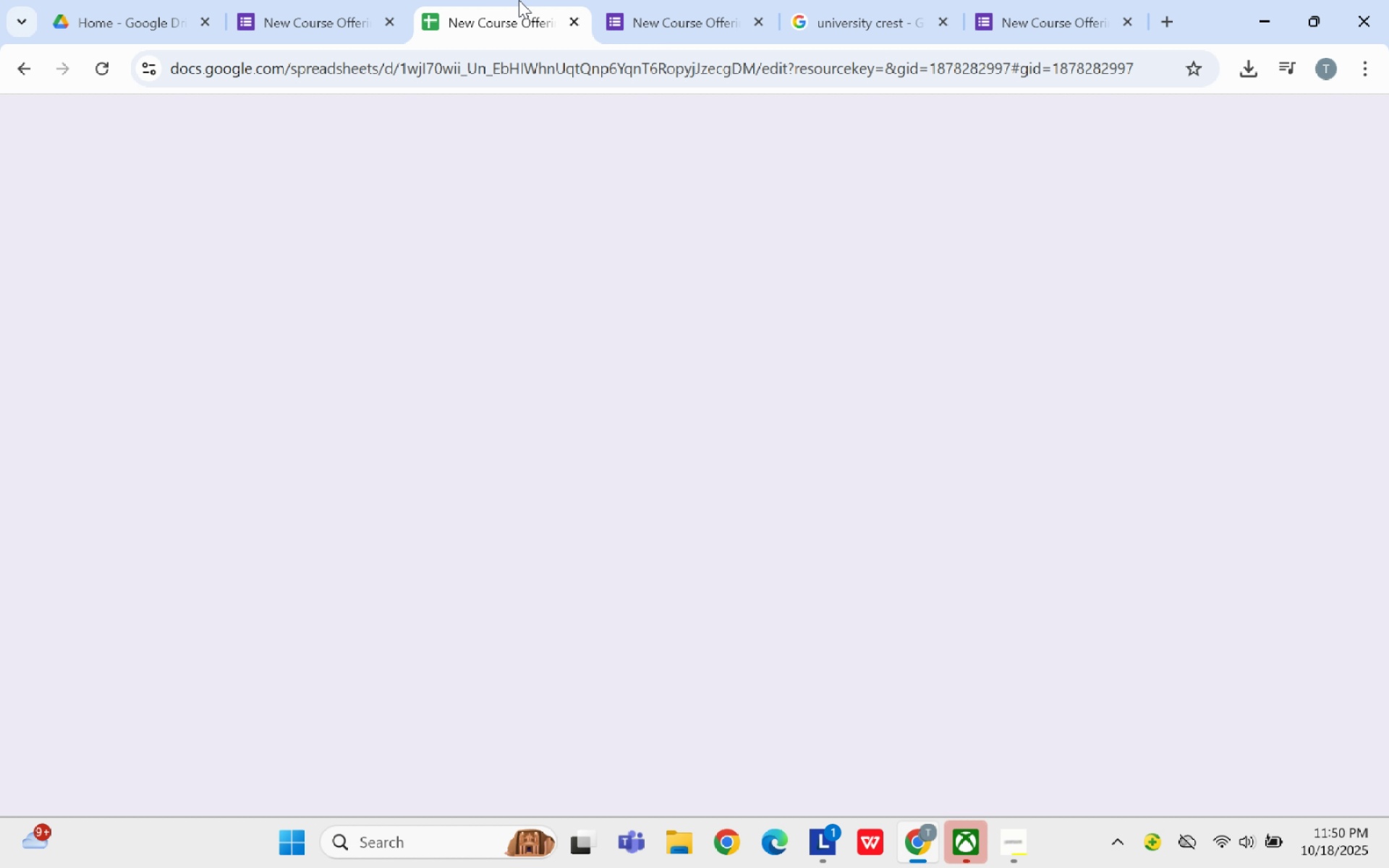 
left_click([519, 0])
 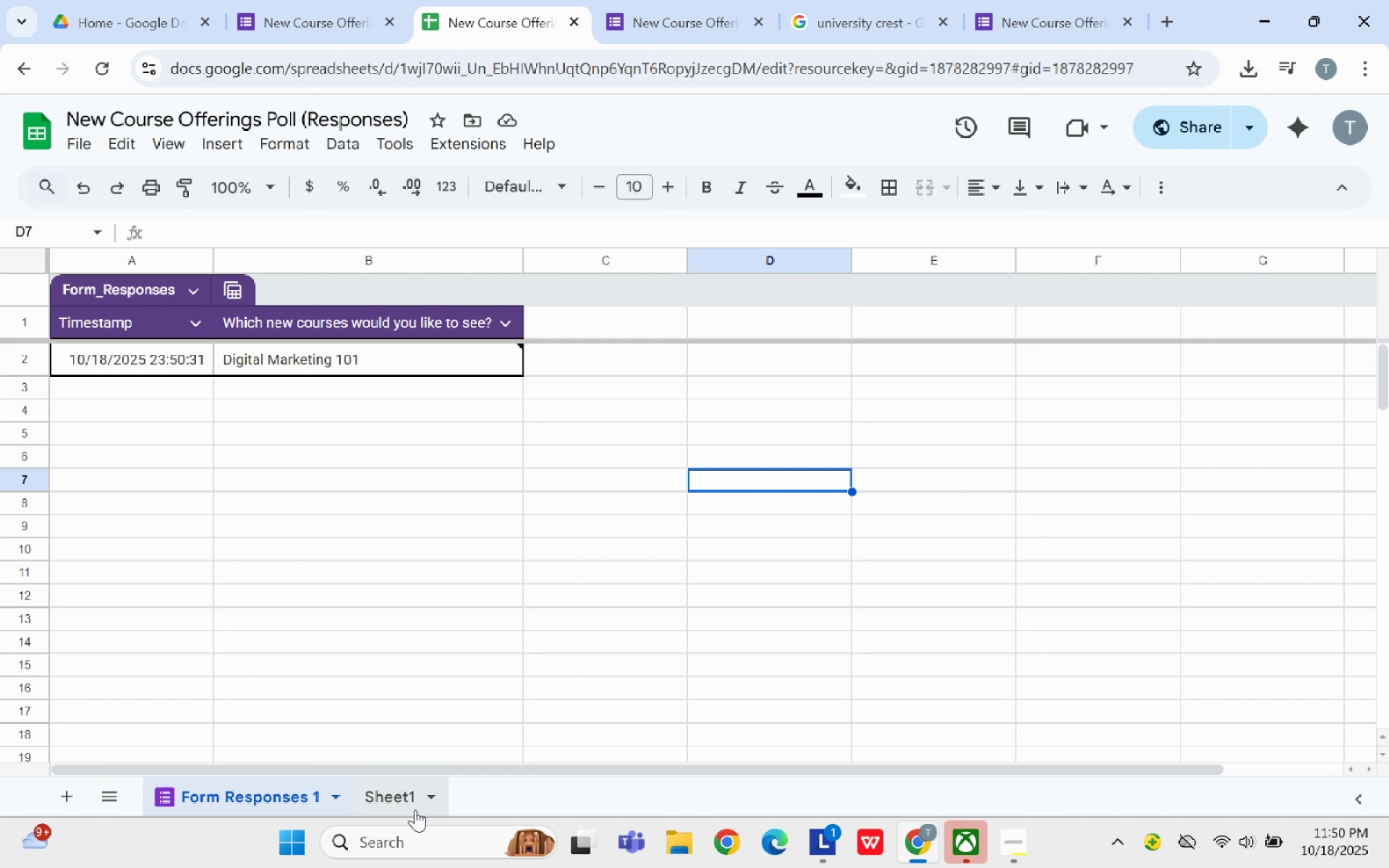 
left_click([400, 796])
 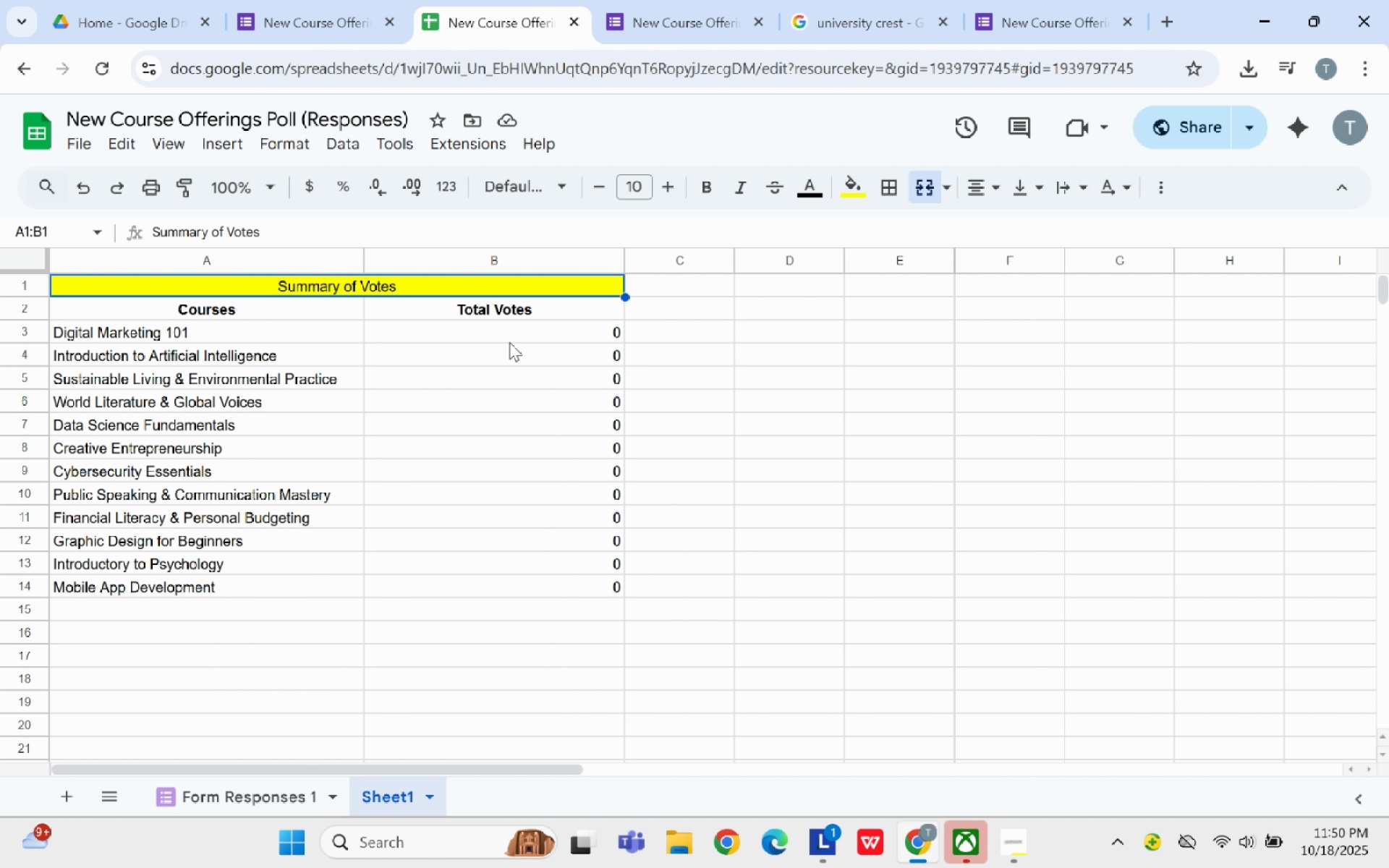 
left_click([515, 329])
 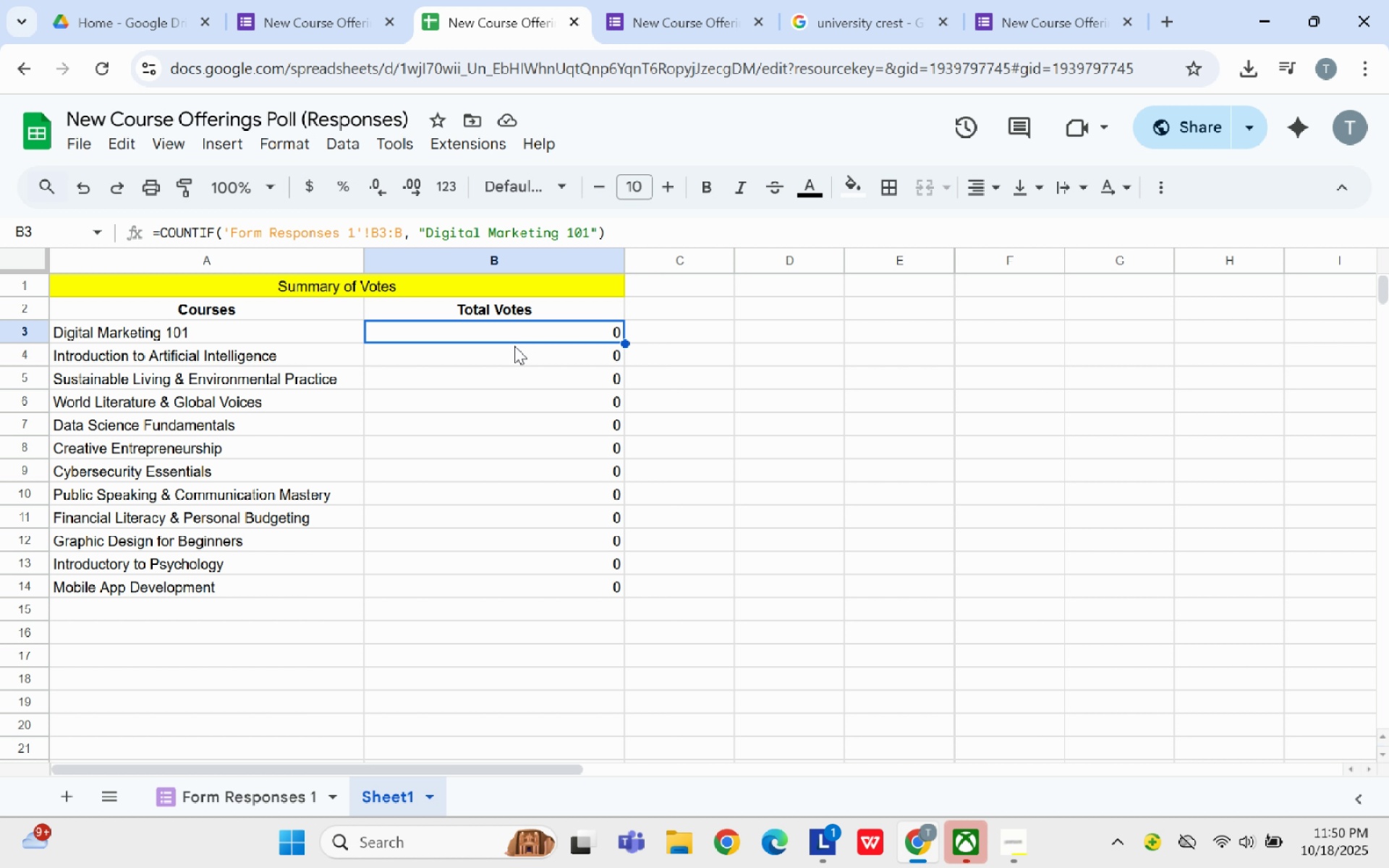 
wait(7.49)
 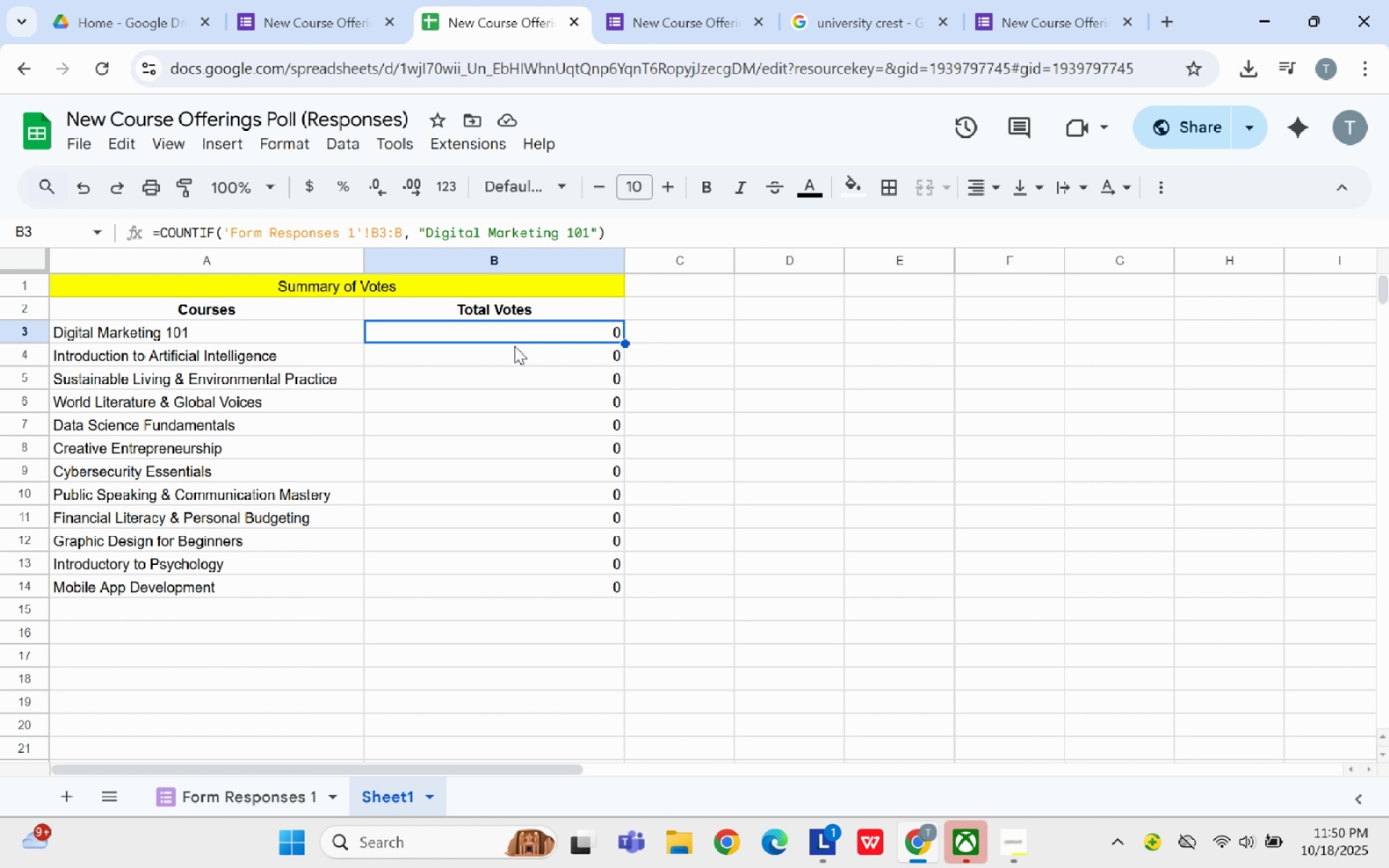 
left_click([387, 230])
 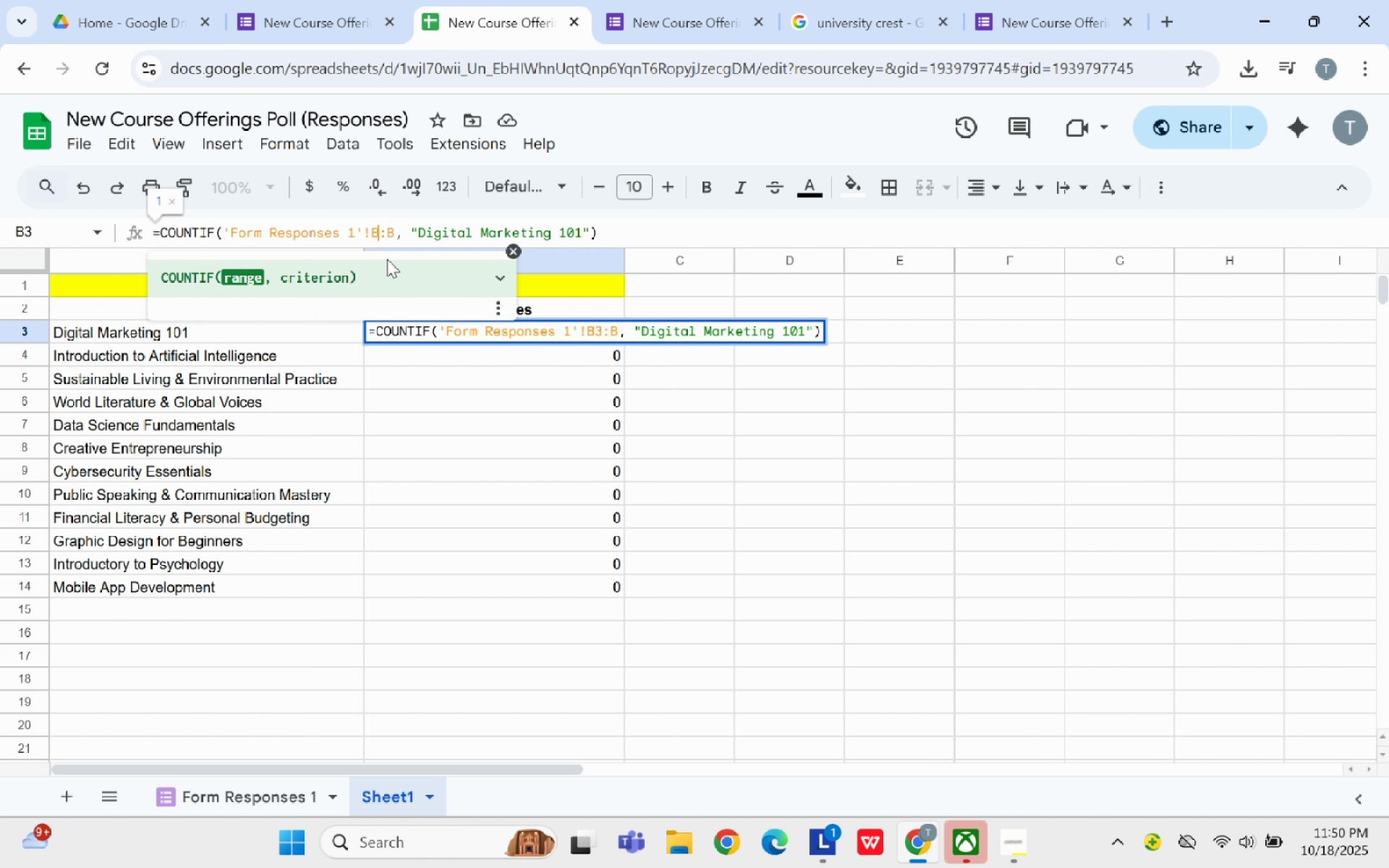 
key(Backspace)
 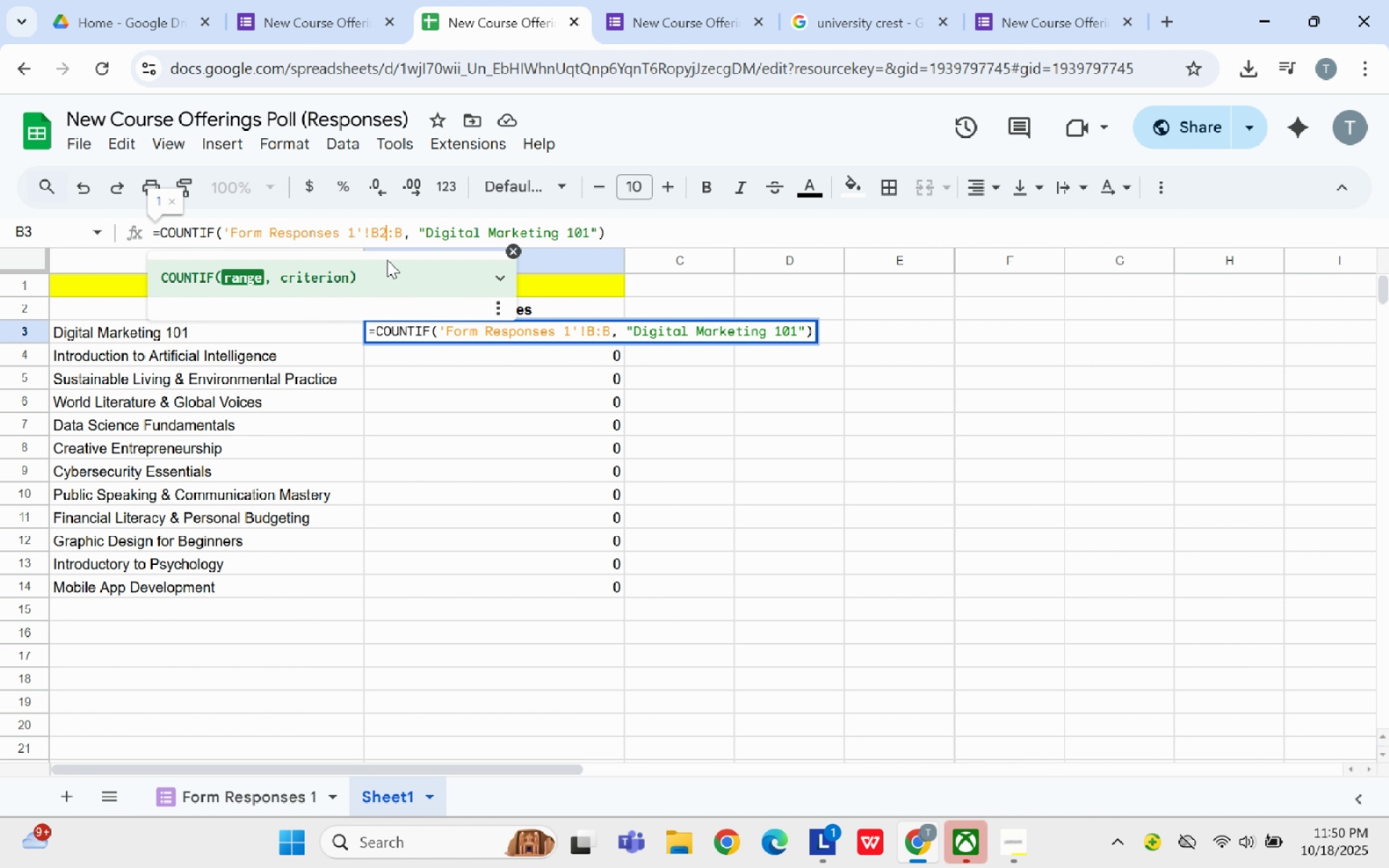 
key(2)
 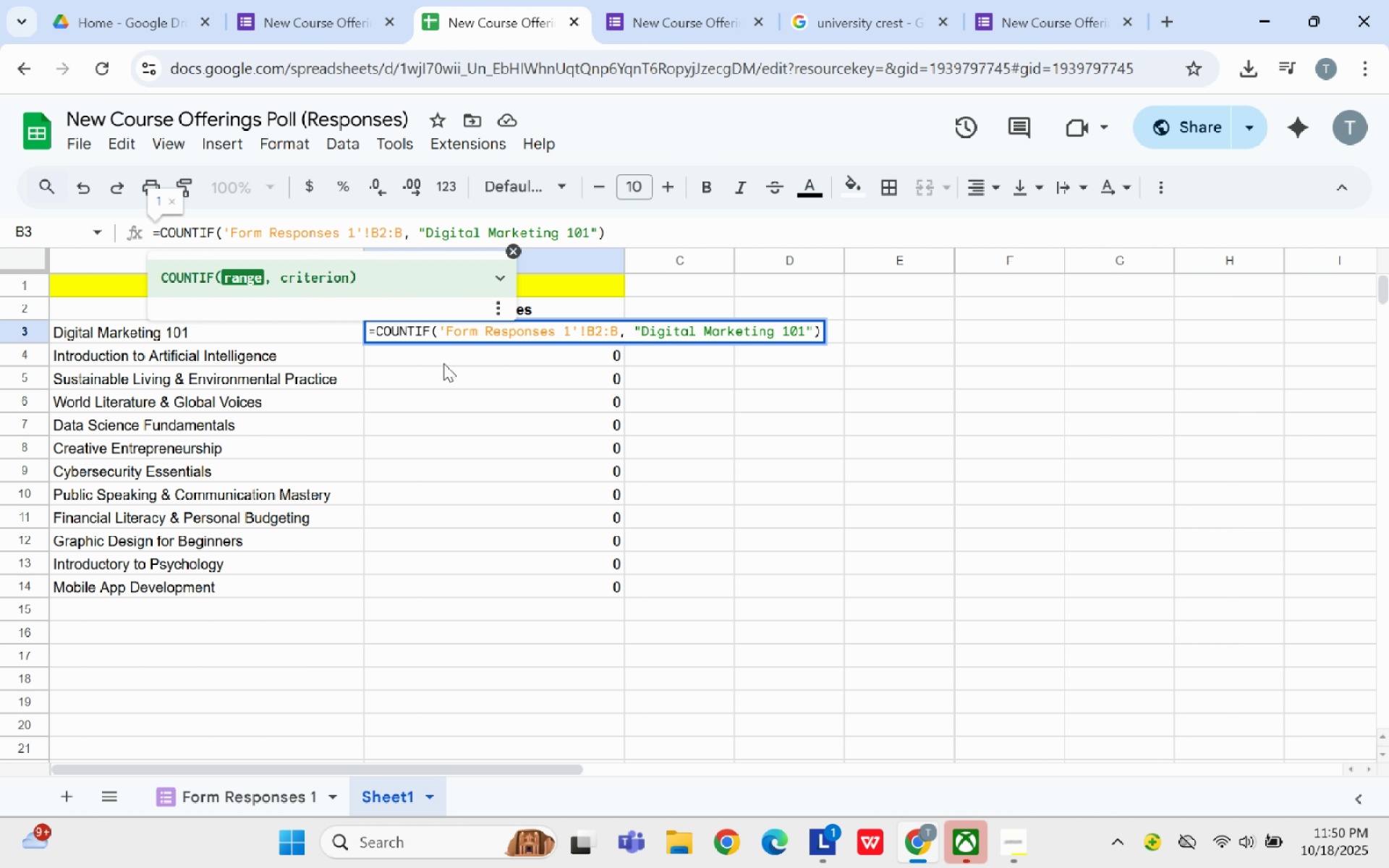 
left_click([443, 363])
 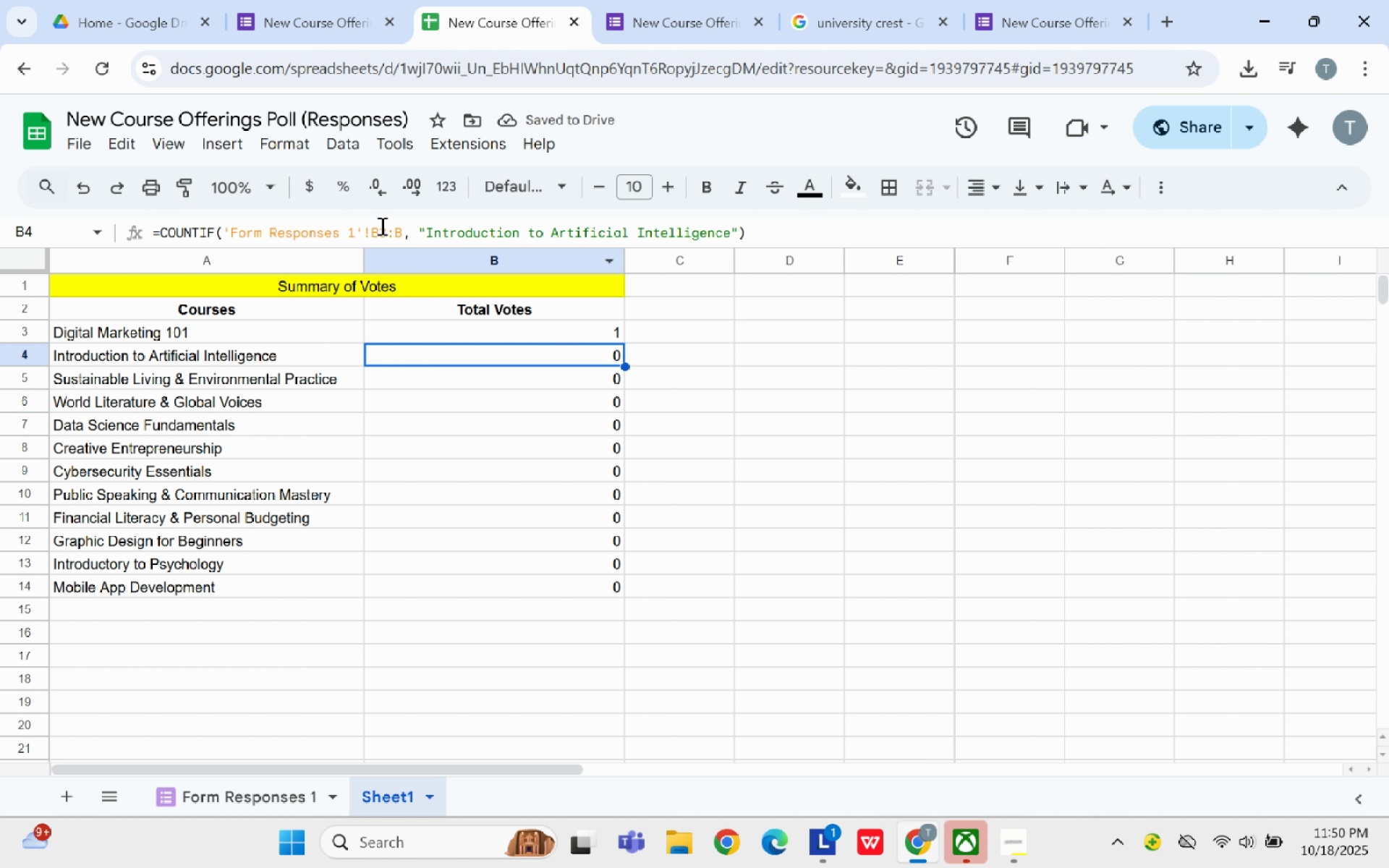 
left_click([386, 230])
 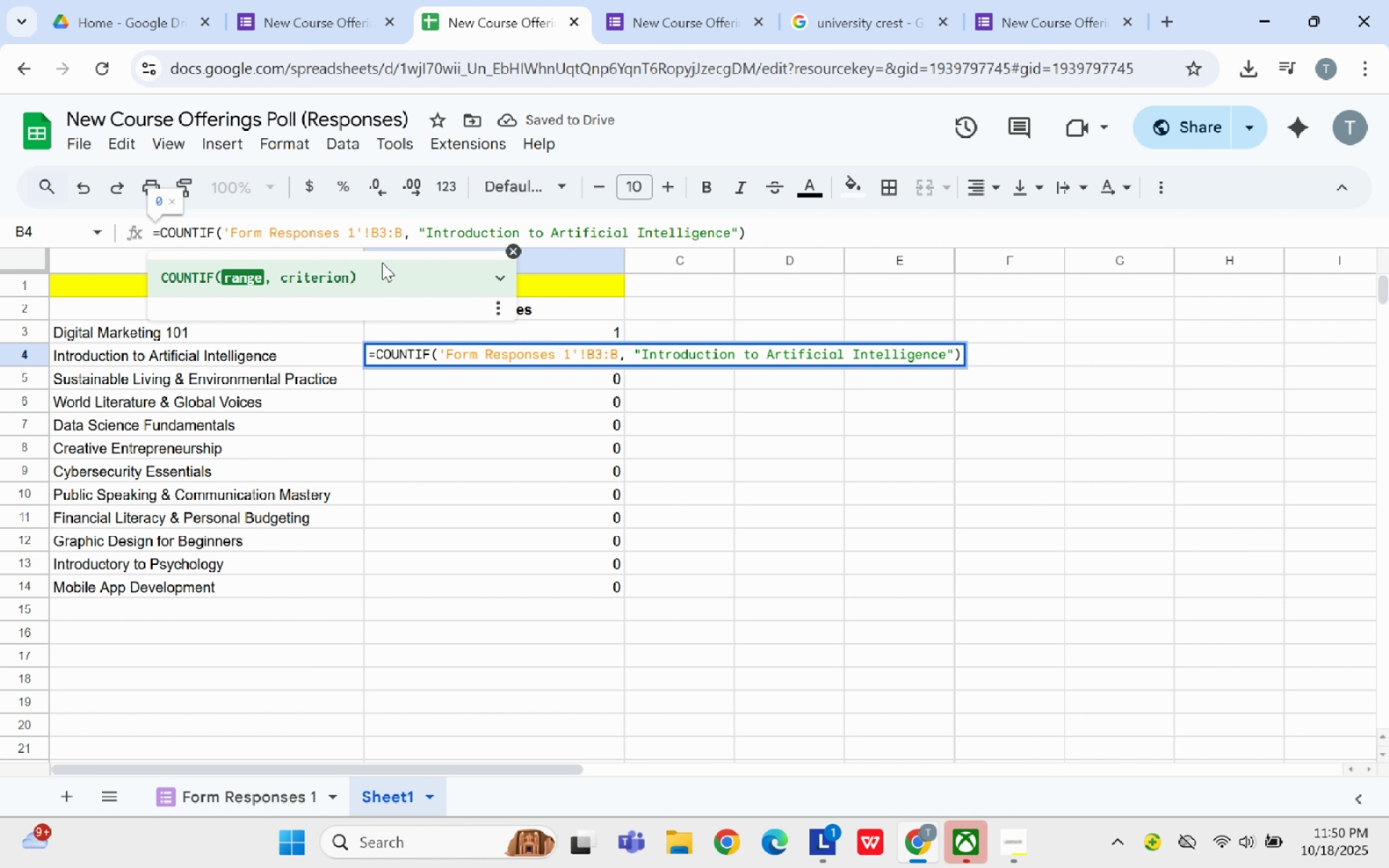 
key(Backspace)
 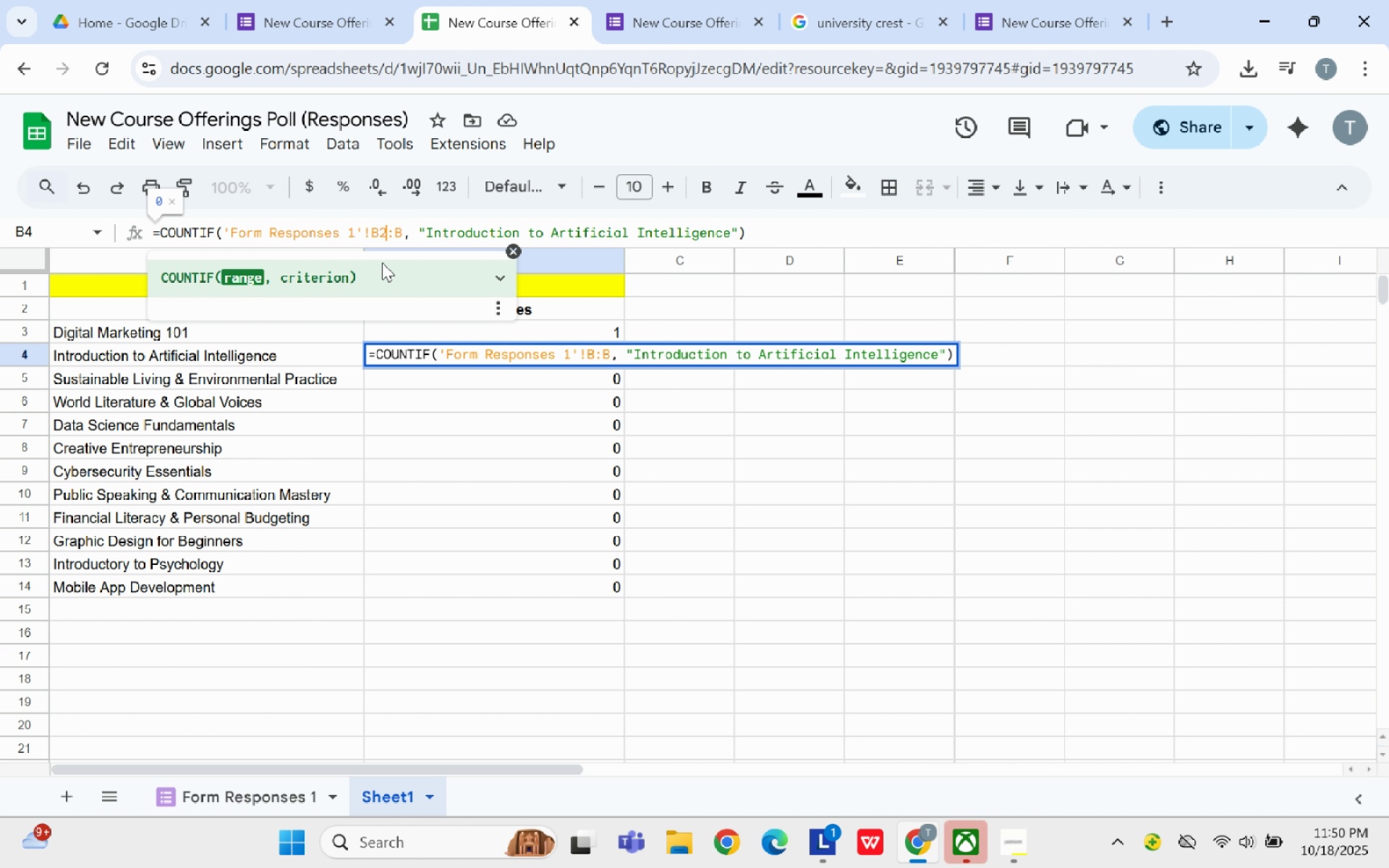 
key(2)
 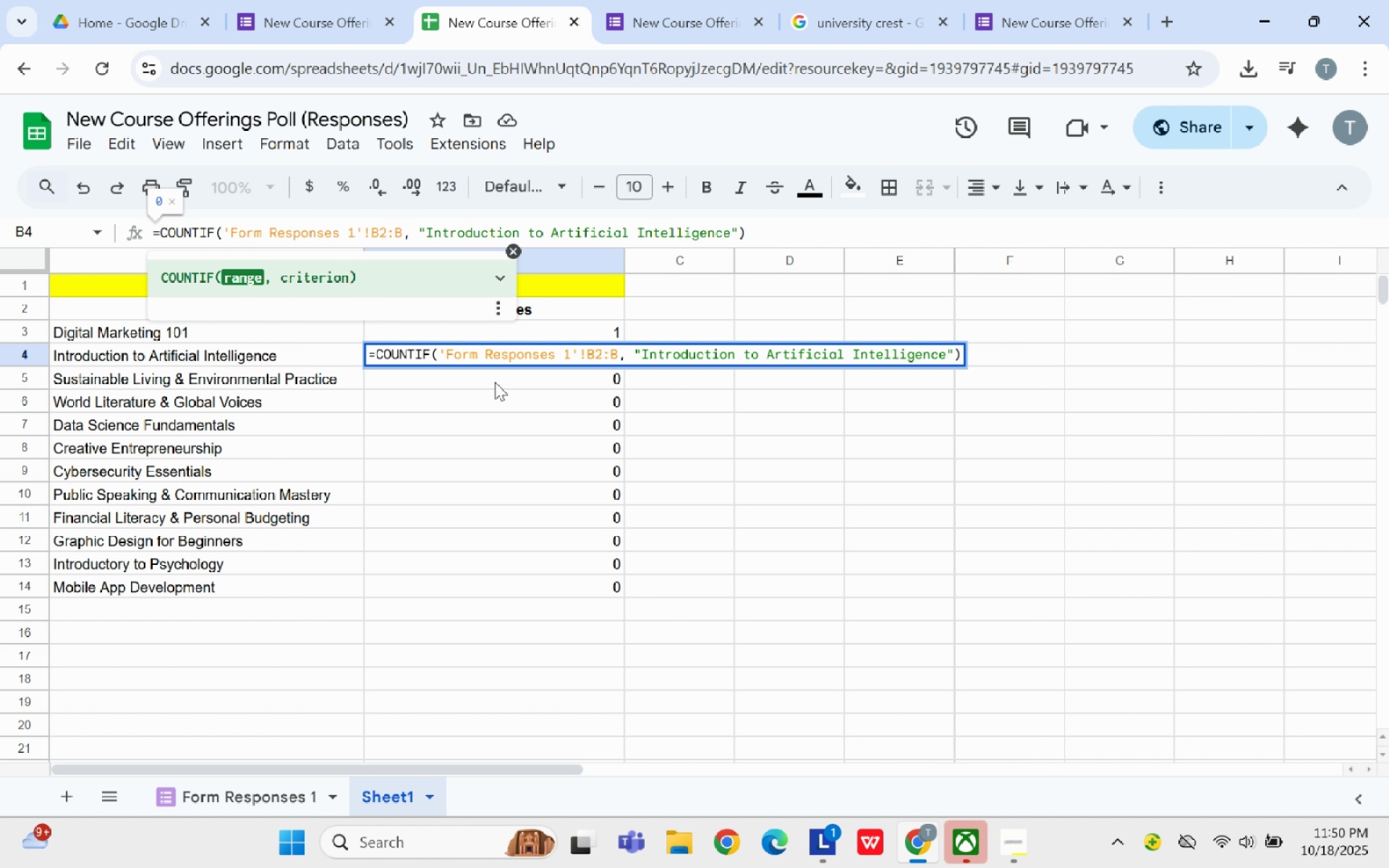 
left_click([495, 382])
 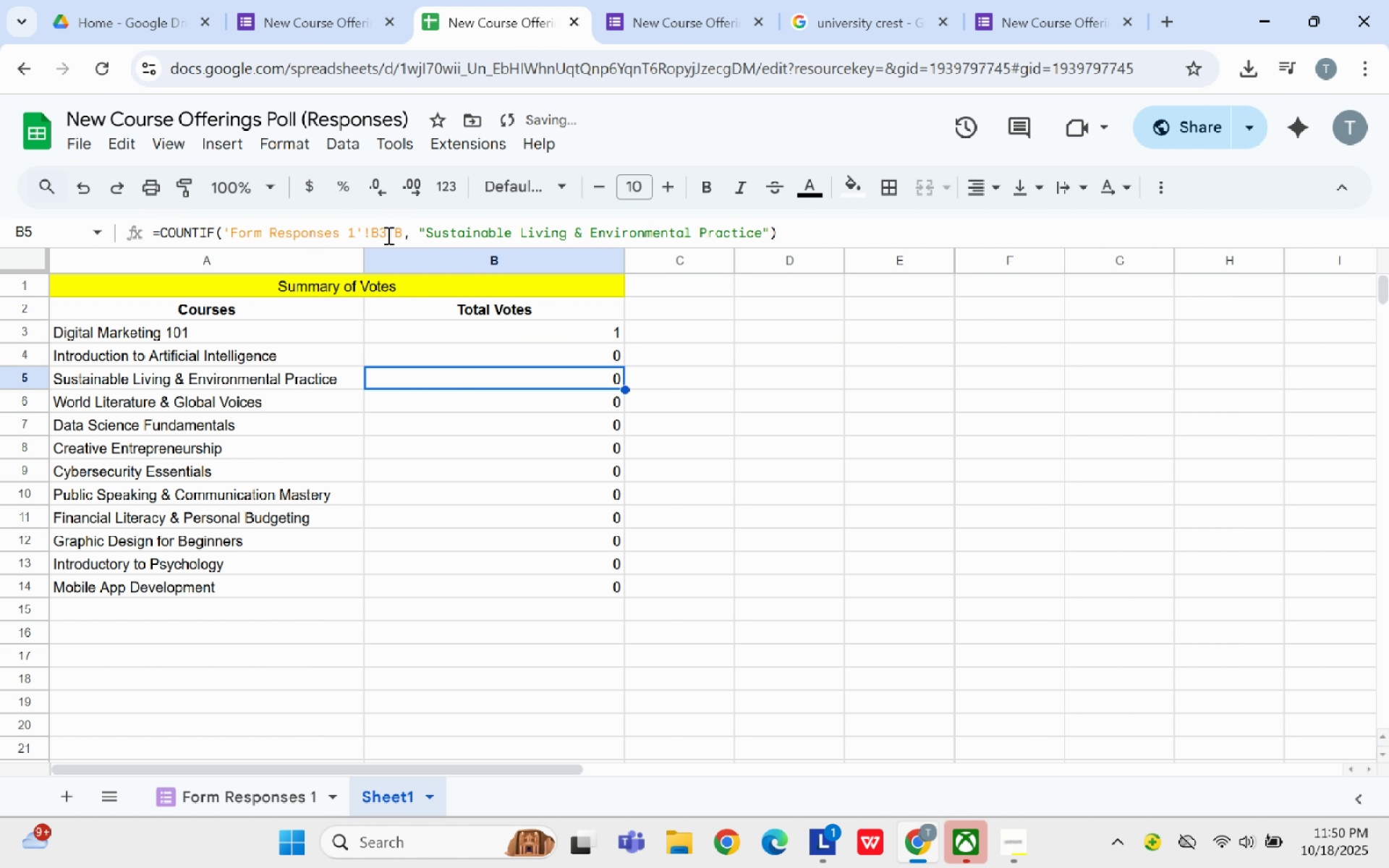 
left_click([387, 234])
 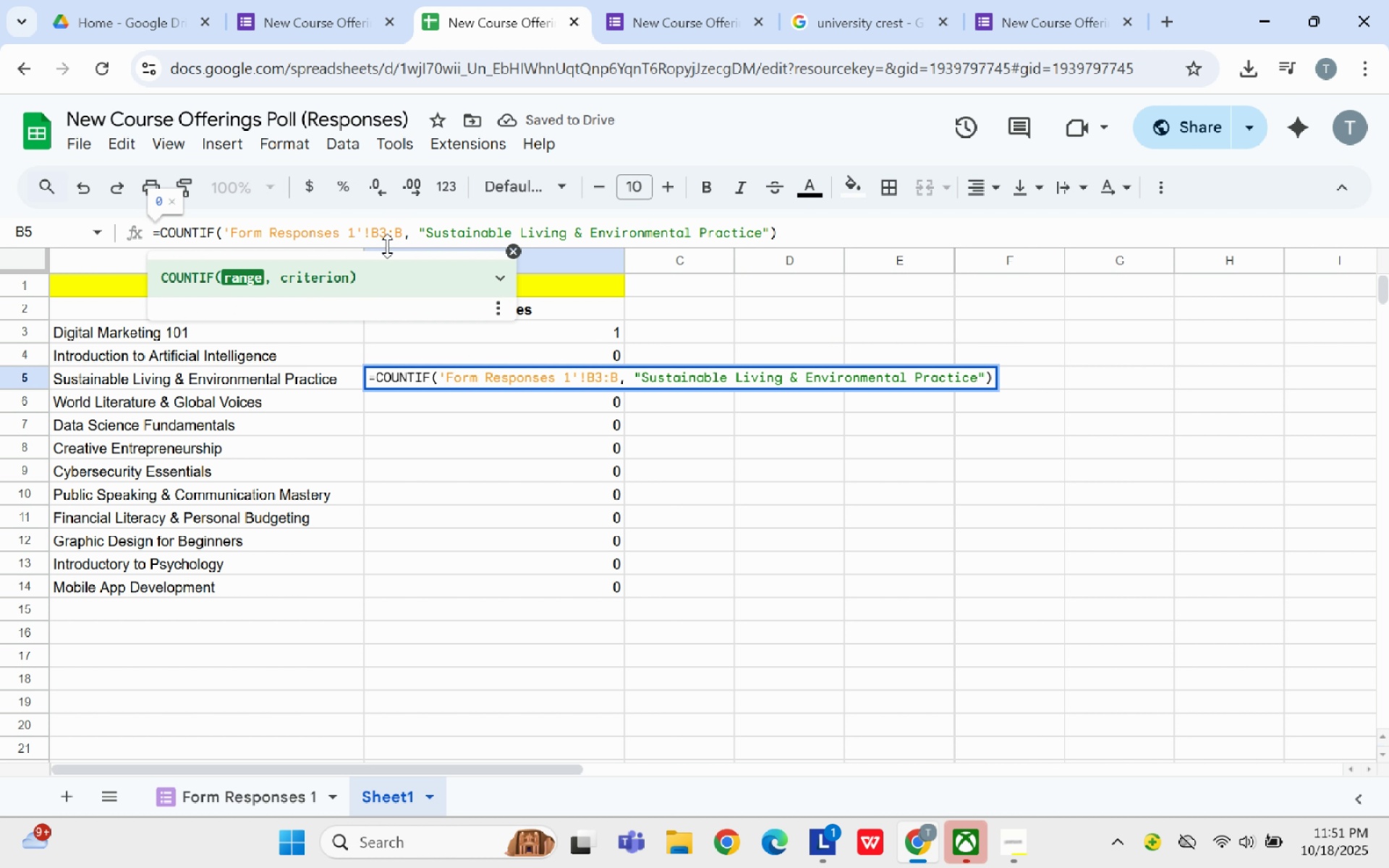 
key(Backspace)
 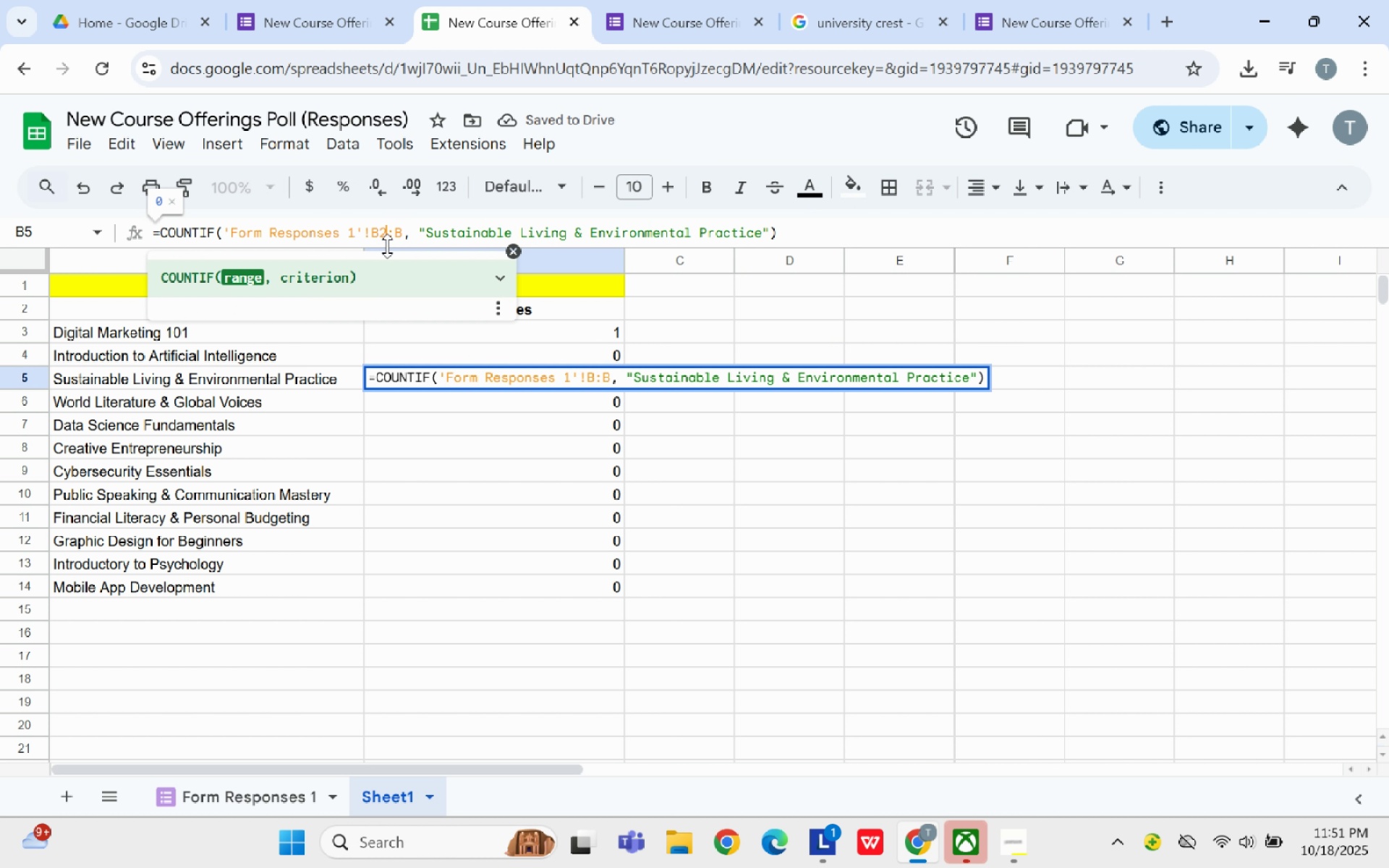 
key(2)
 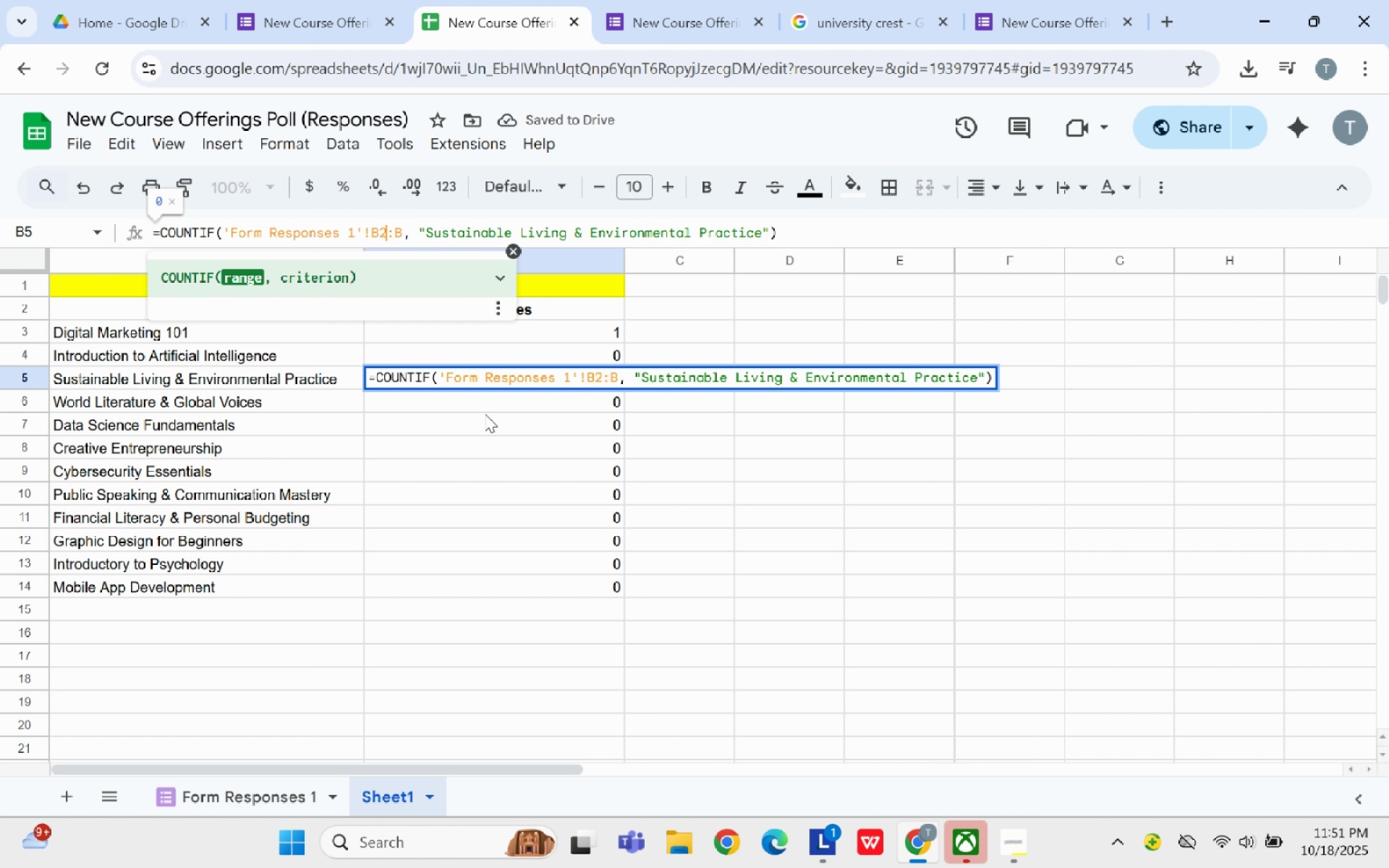 
left_click([485, 414])
 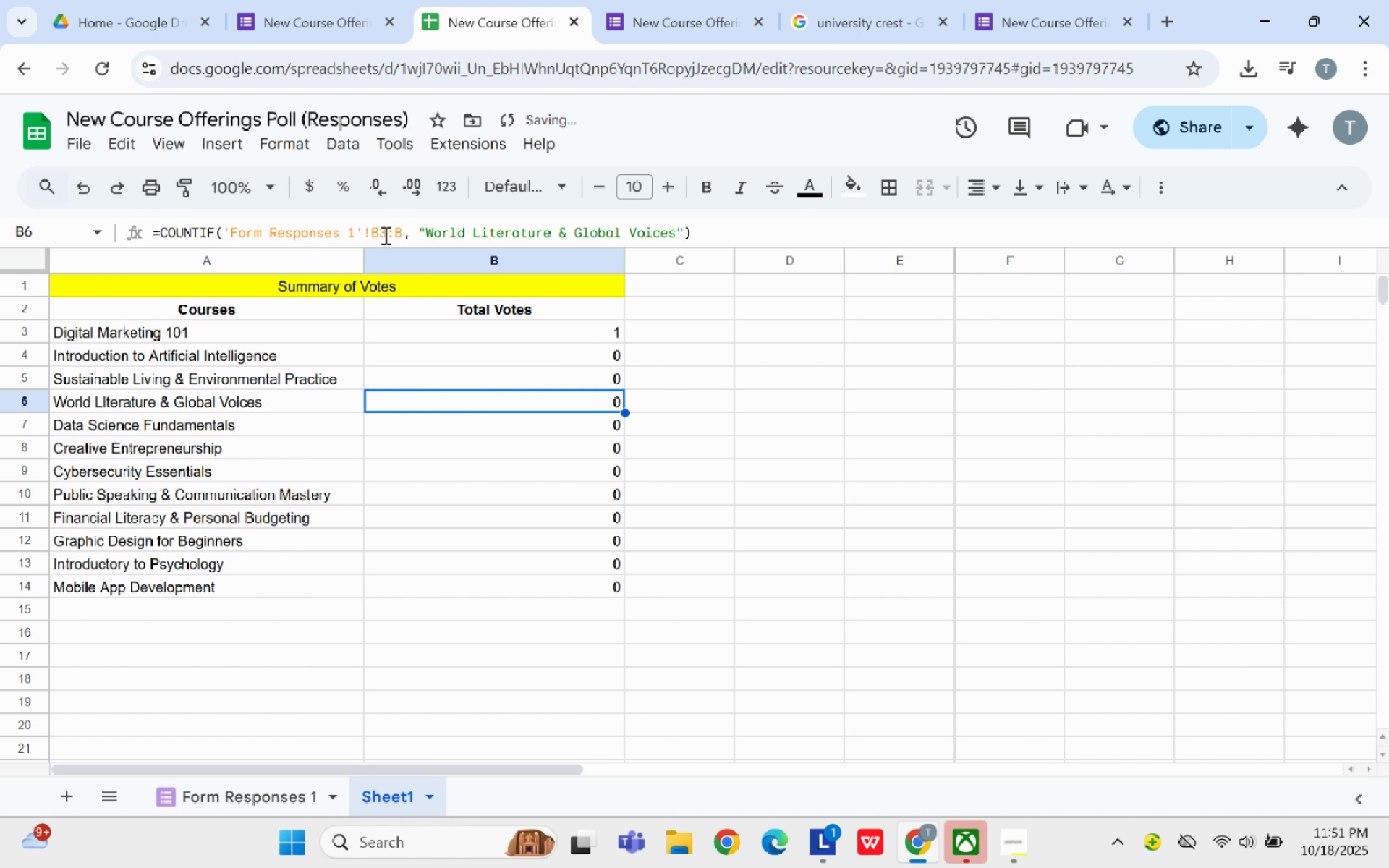 
left_click([384, 235])
 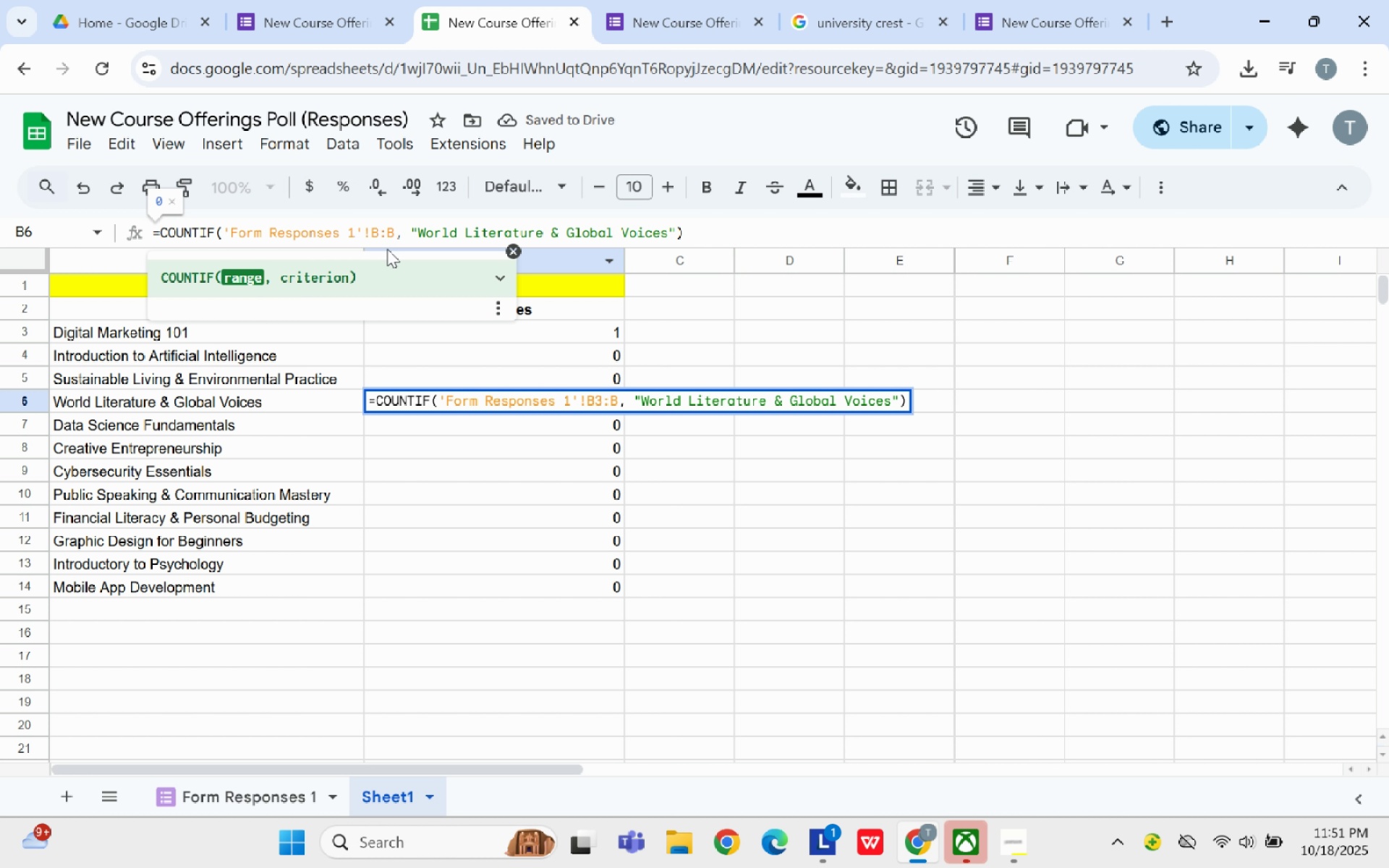 
key(Backspace)
 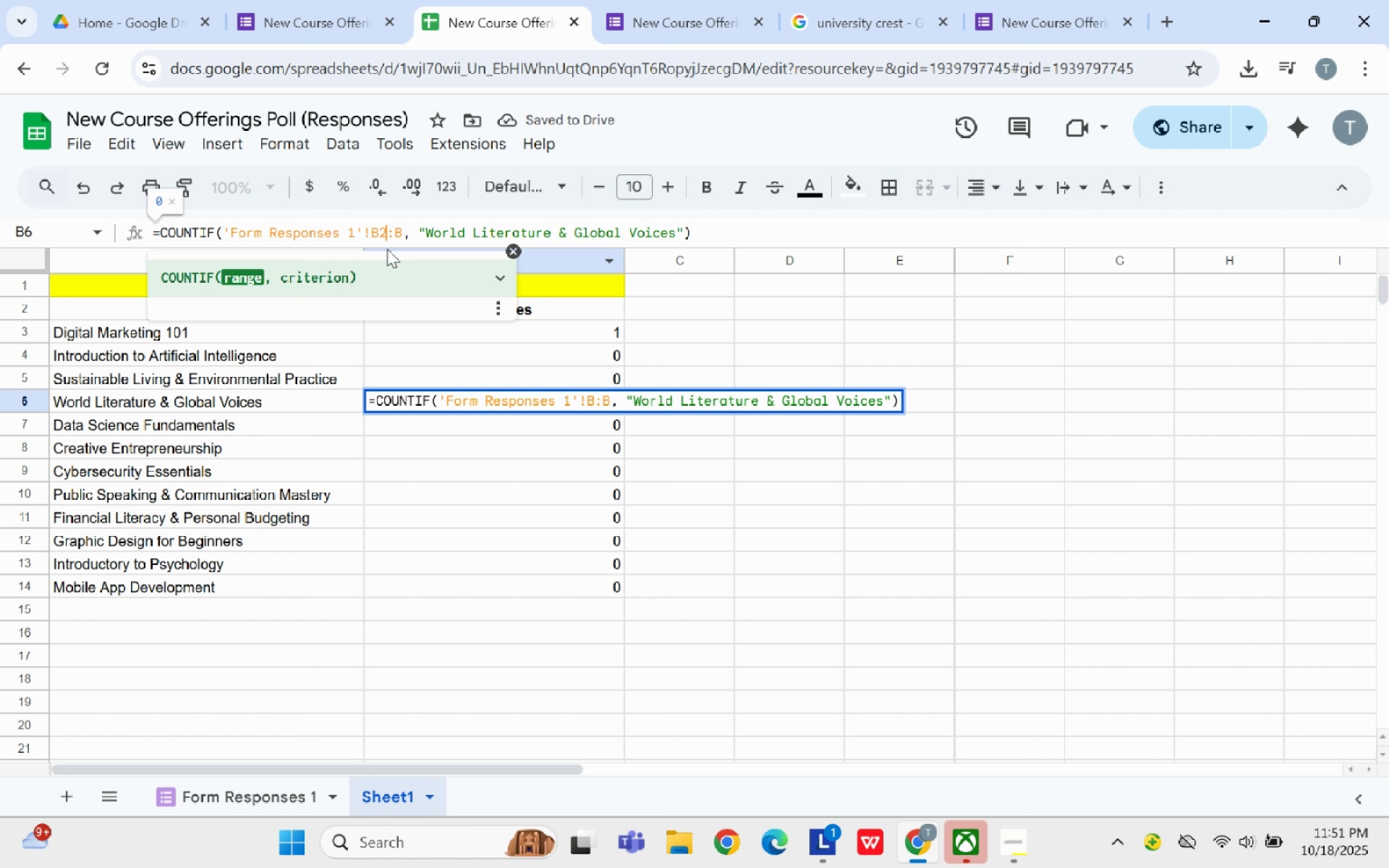 
key(2)
 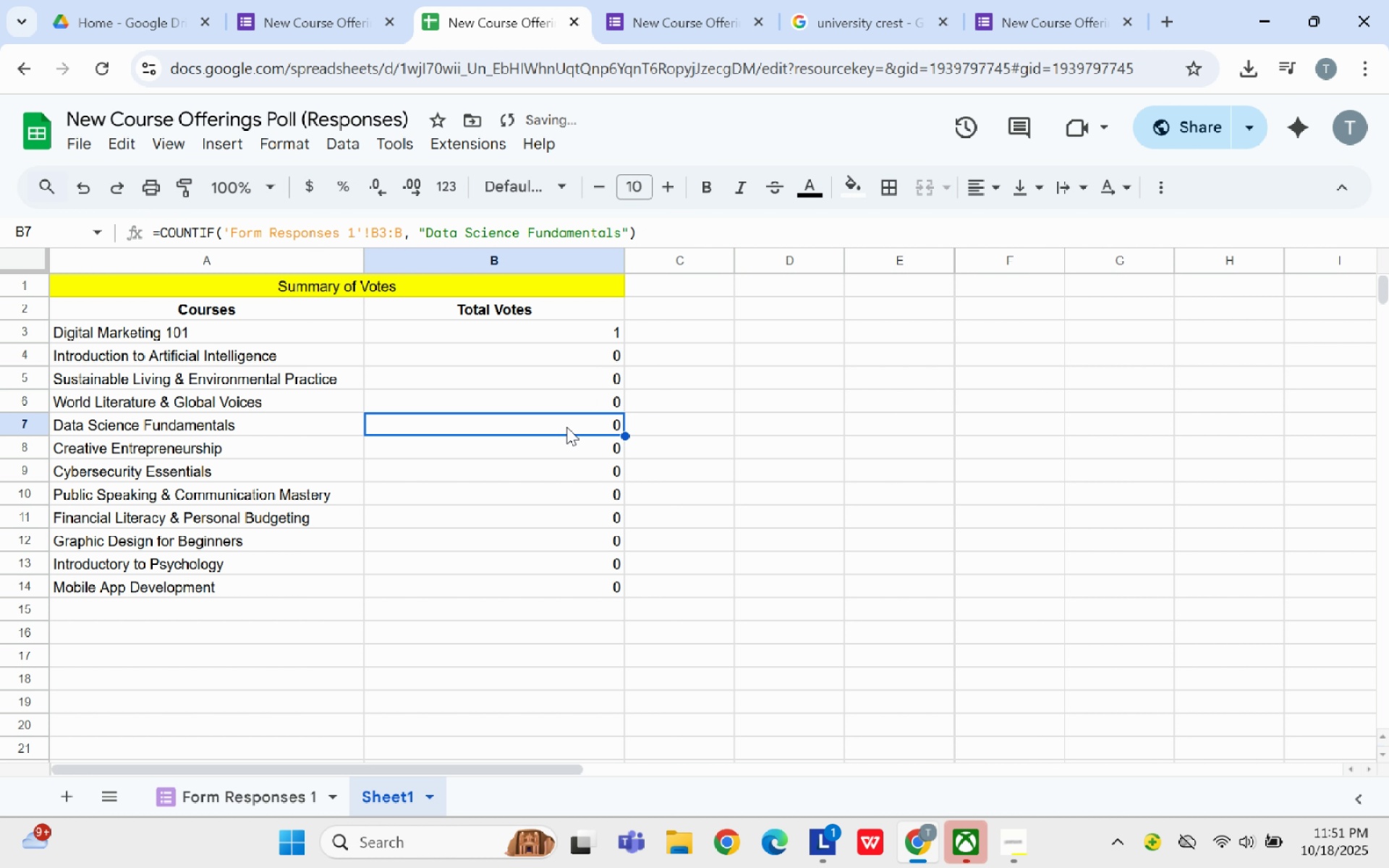 
left_click([566, 427])
 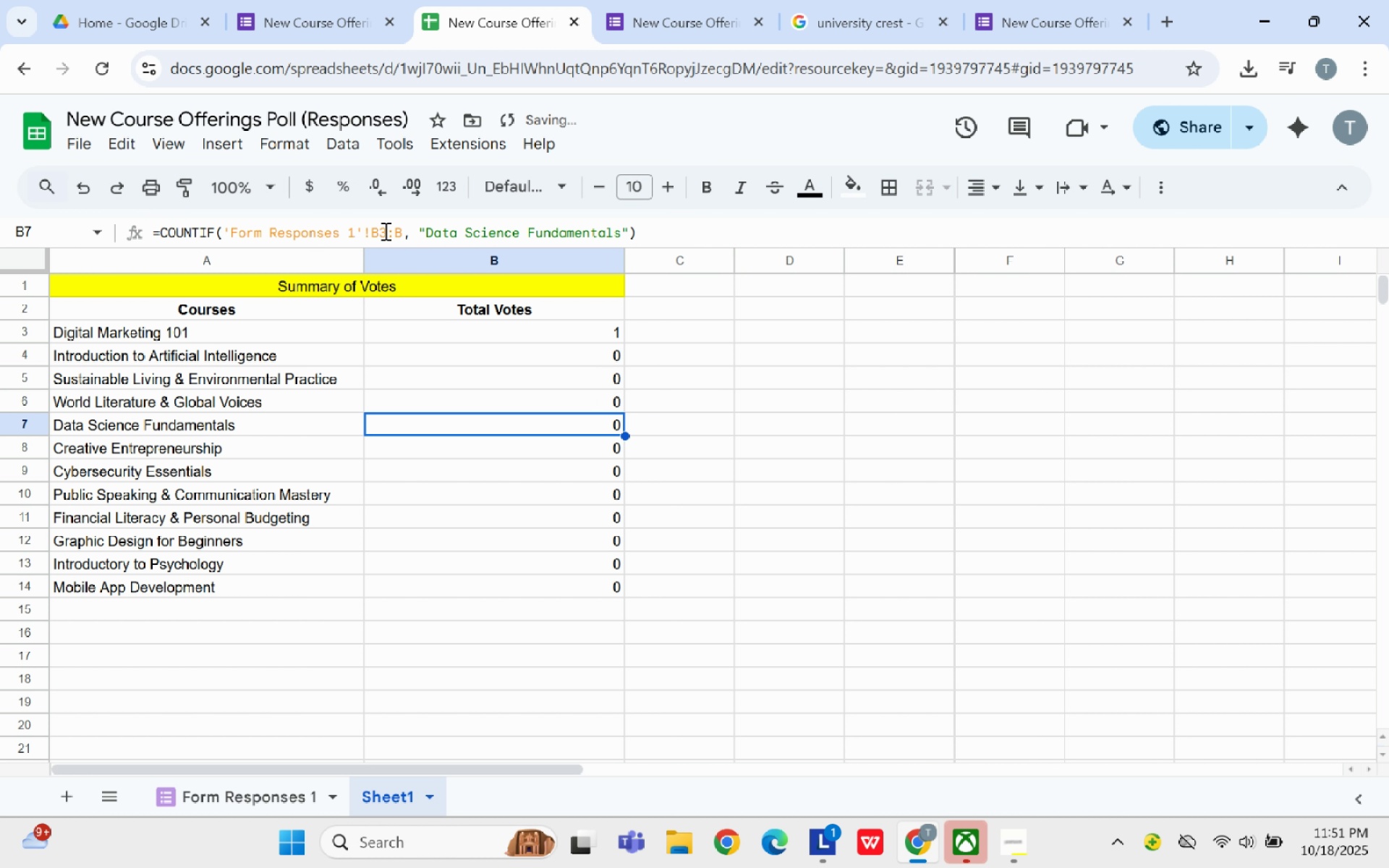 
left_click_drag(start_coordinate=[384, 231], to_coordinate=[388, 231])
 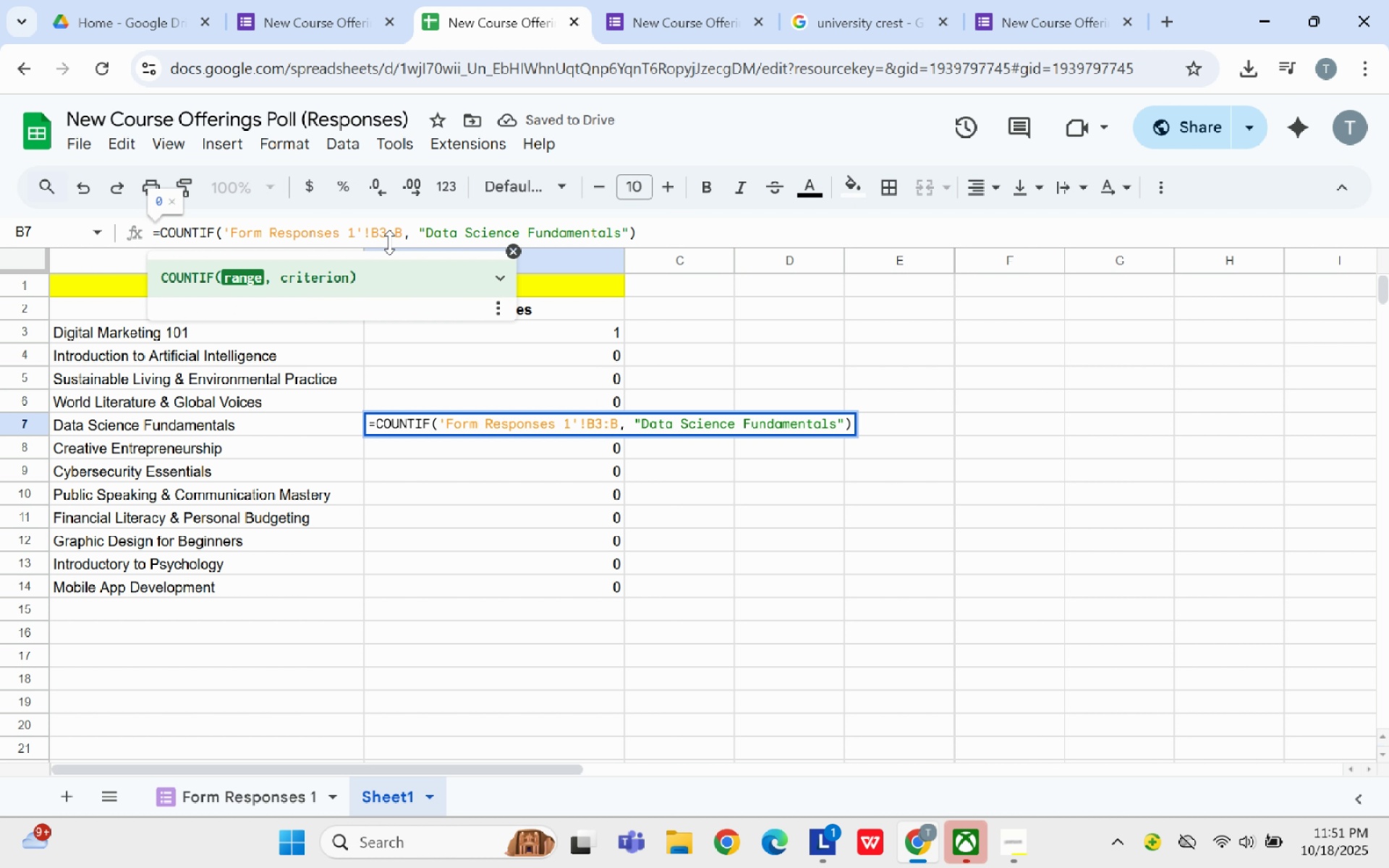 
key(Backspace)
 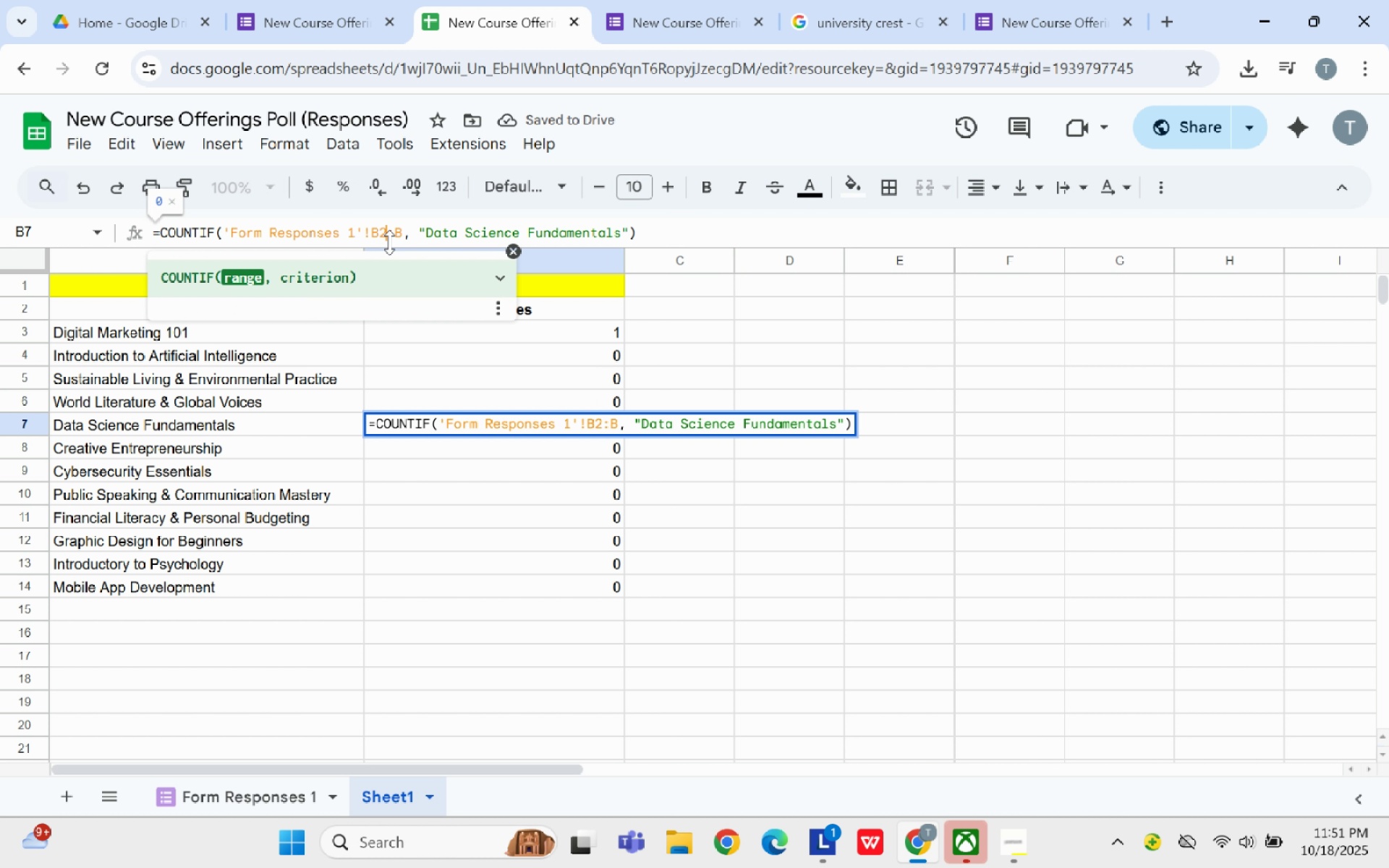 
key(2)
 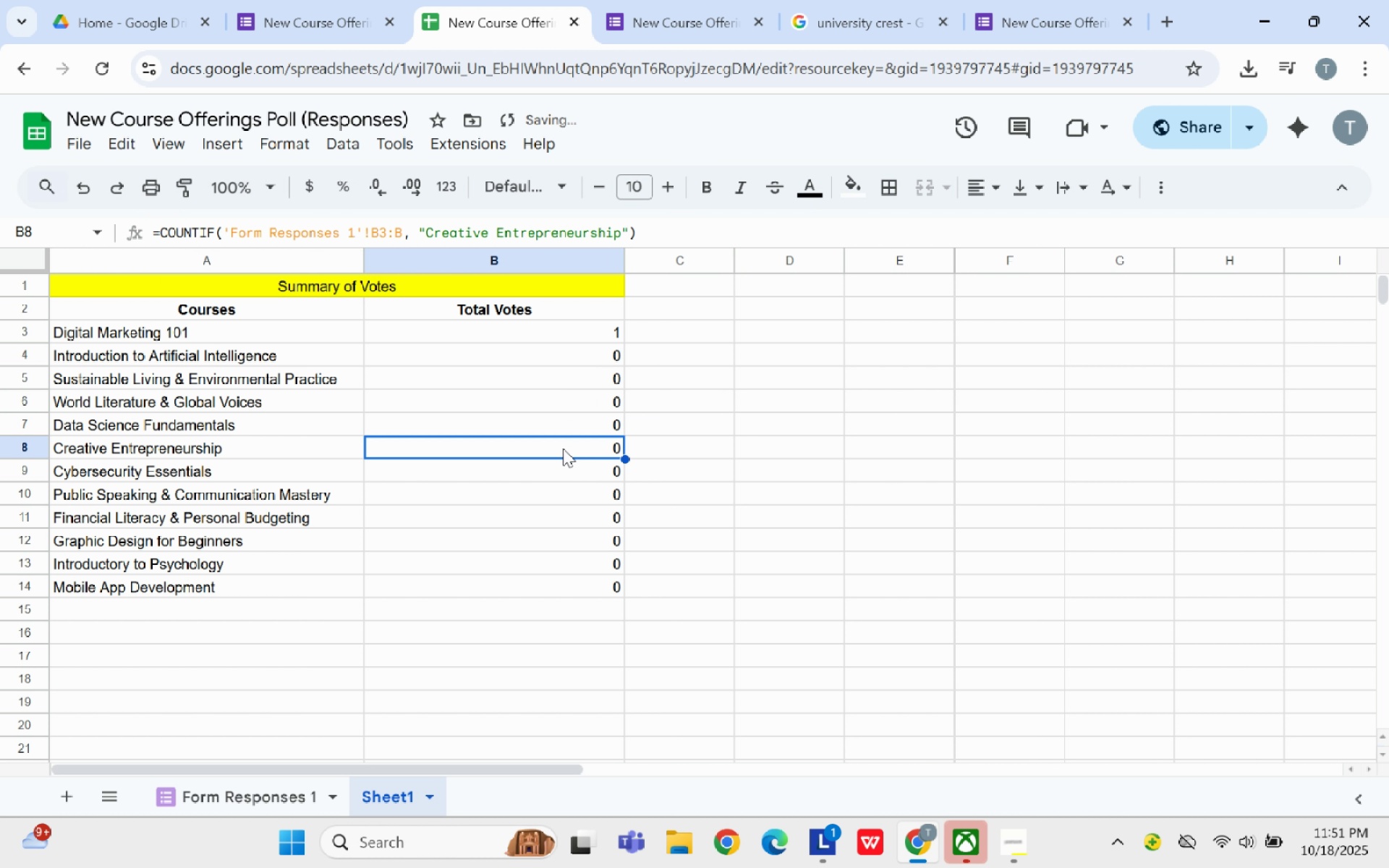 
left_click([565, 451])
 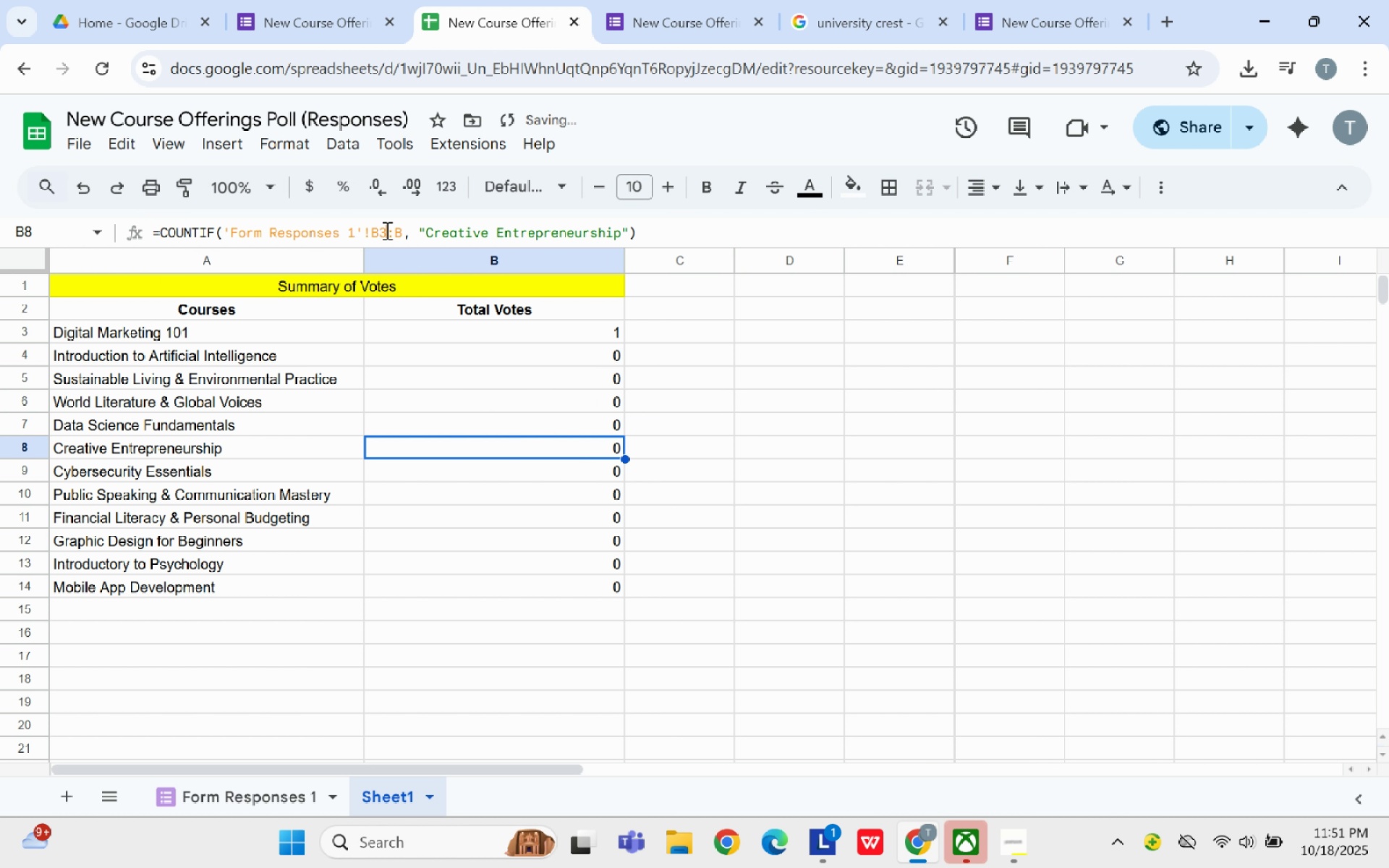 
left_click([386, 230])
 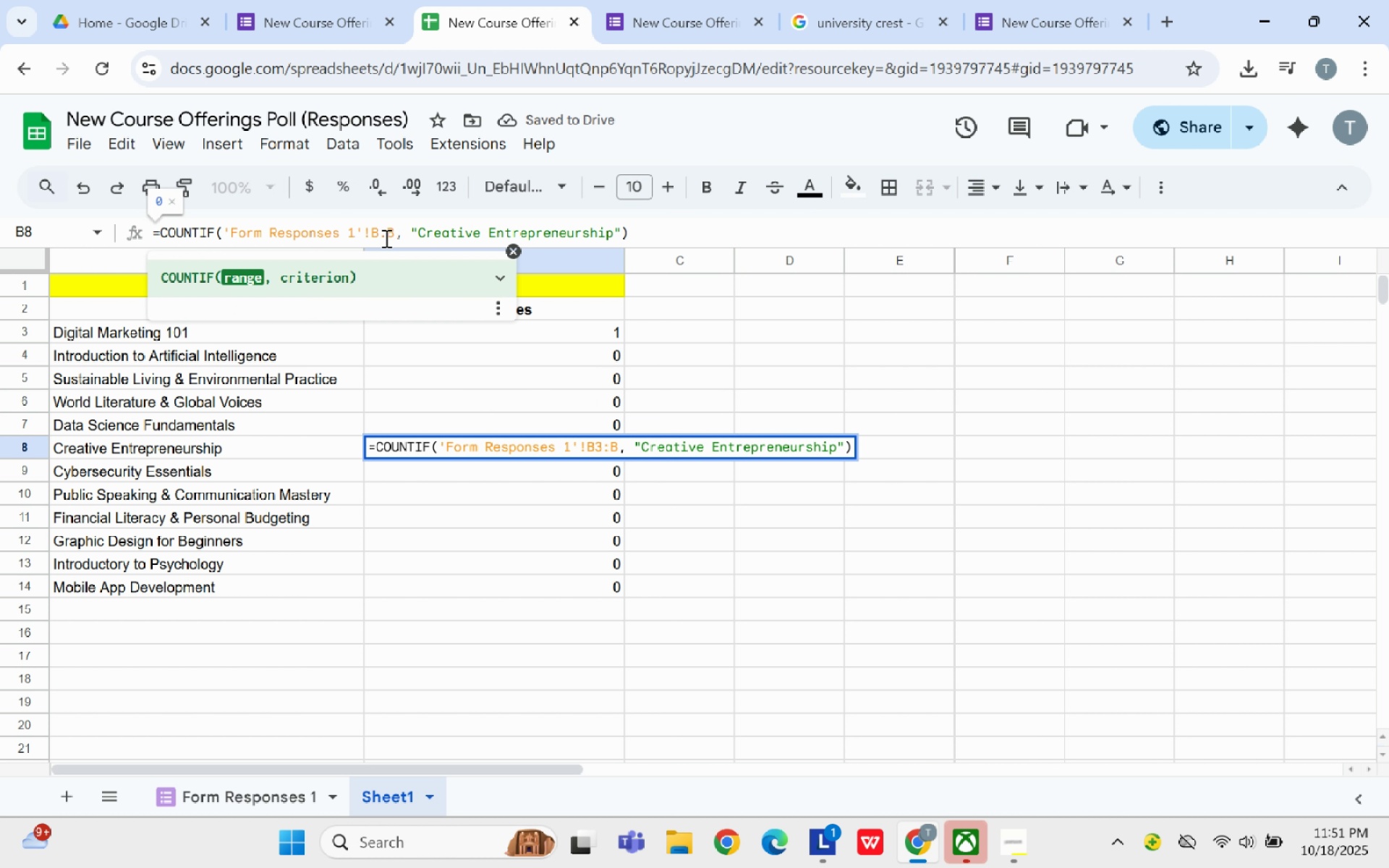 
key(Backspace)
 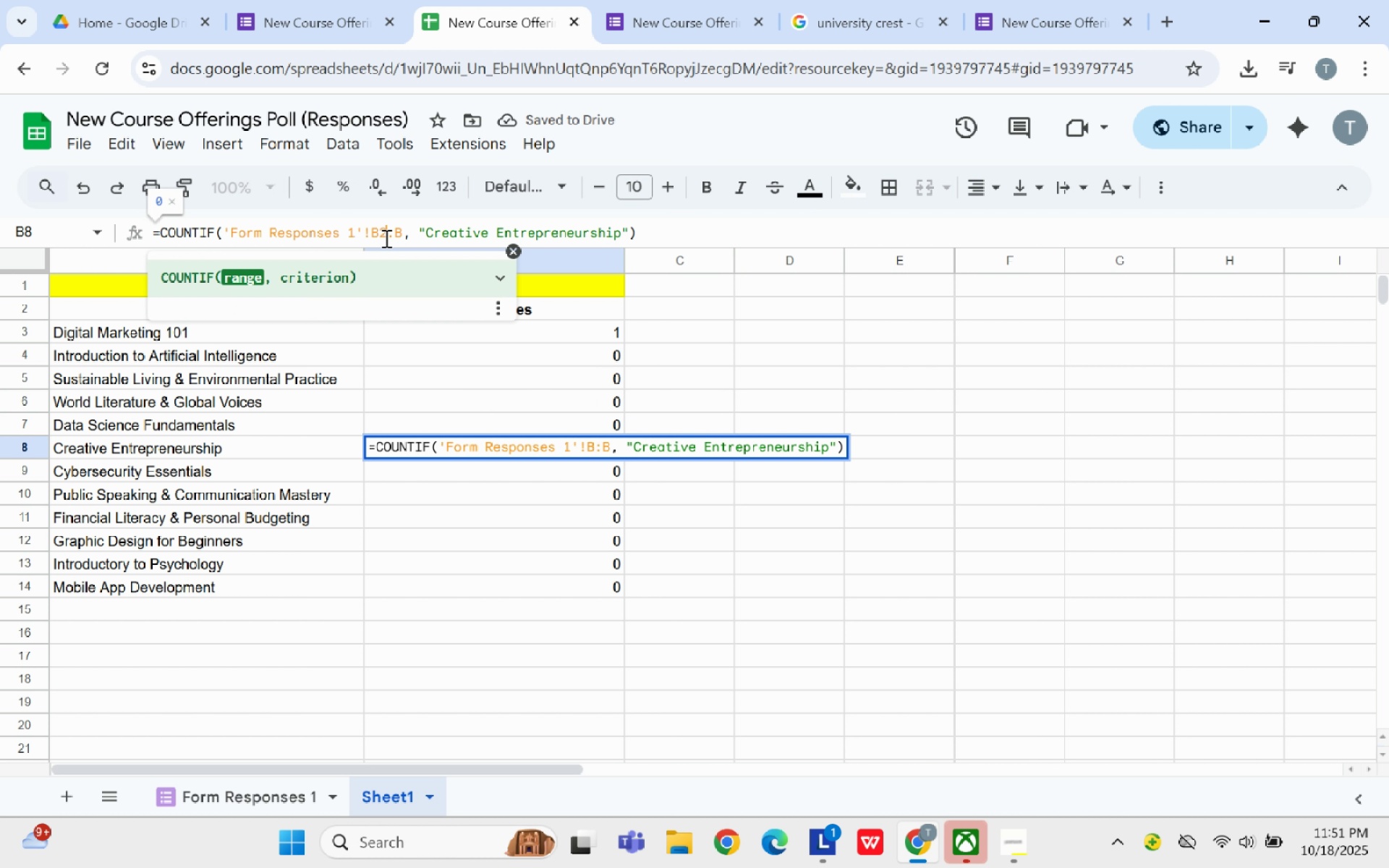 
key(2)
 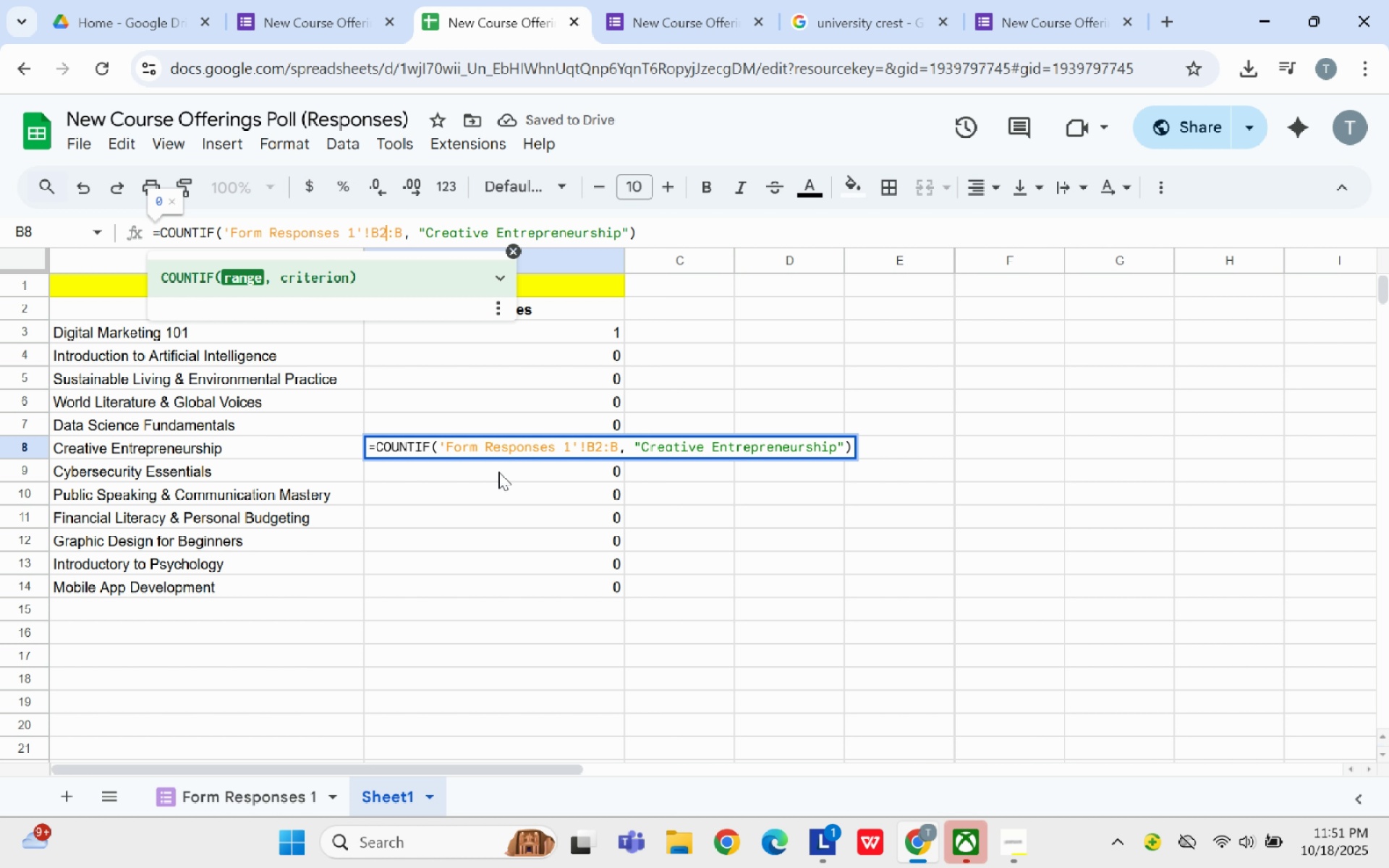 
left_click([498, 472])
 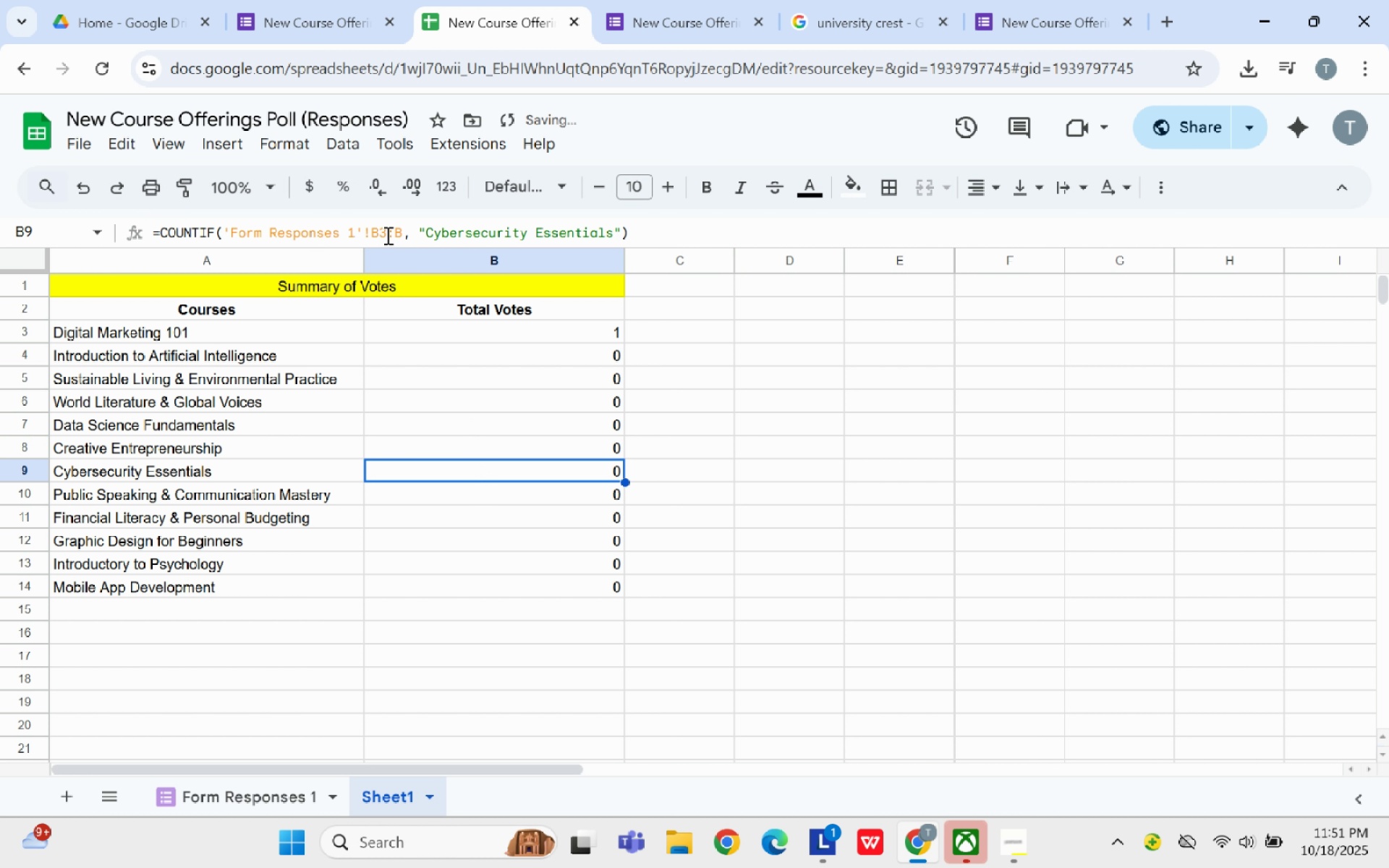 
left_click([386, 234])
 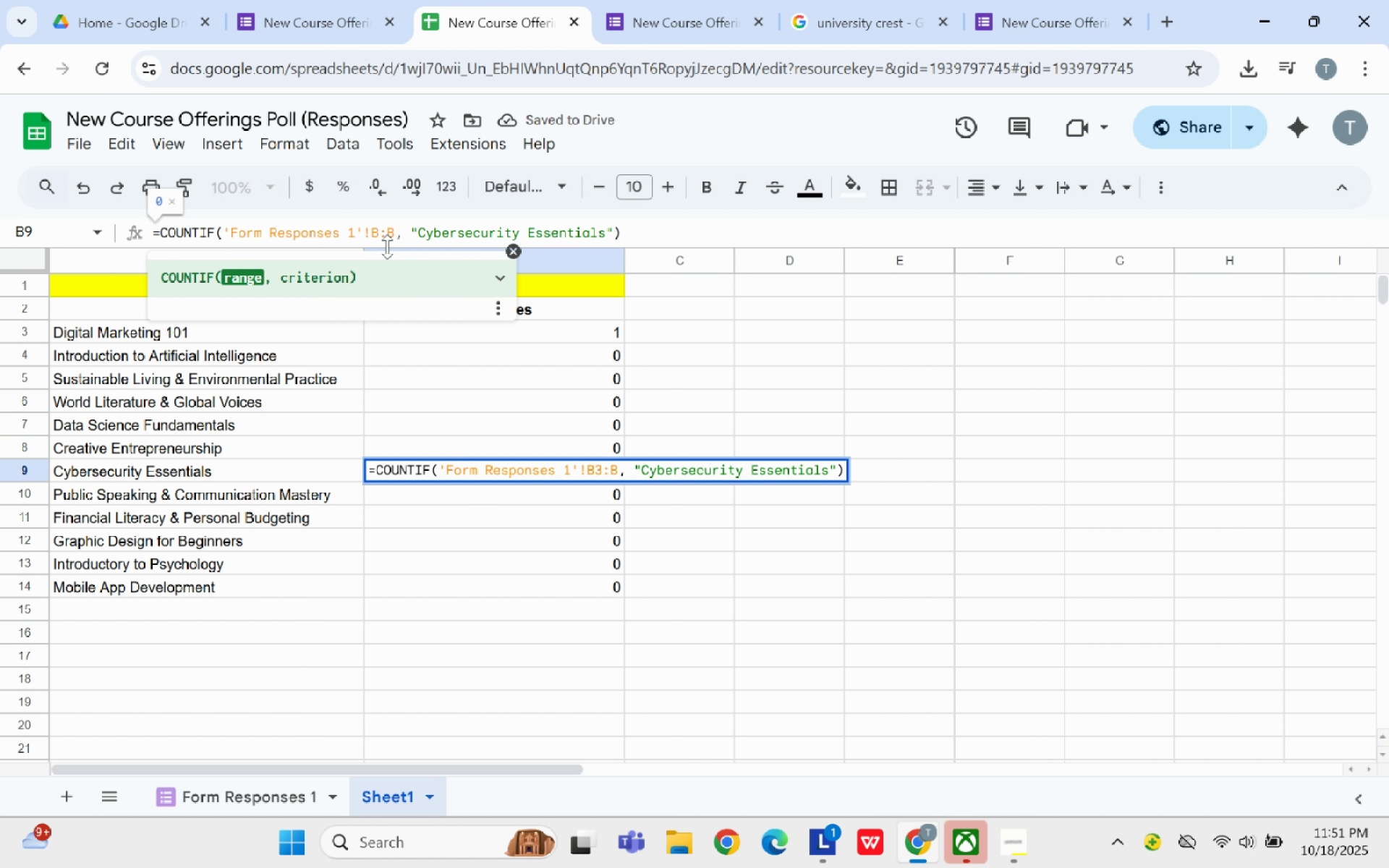 
key(Backspace)
 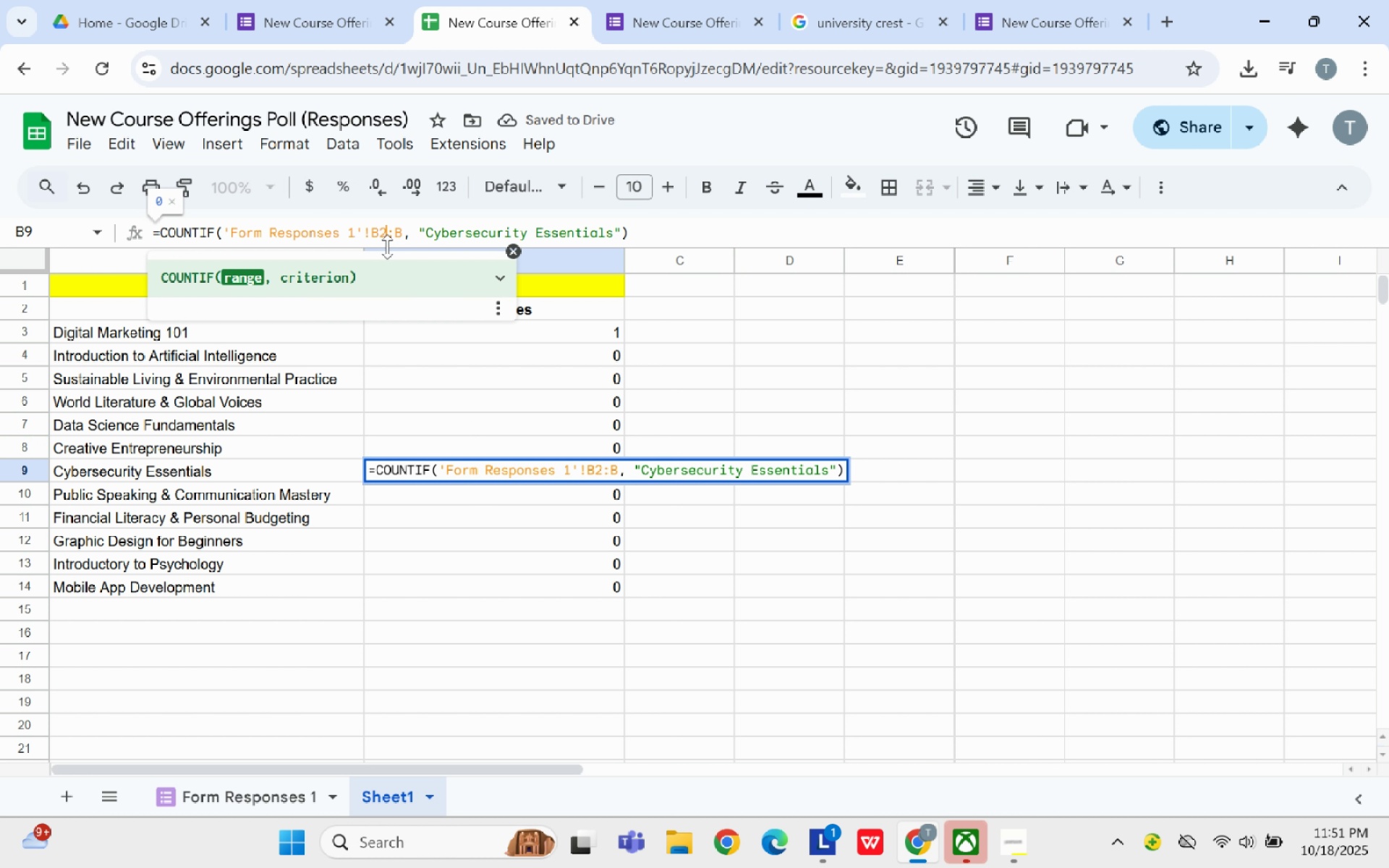 
key(2)
 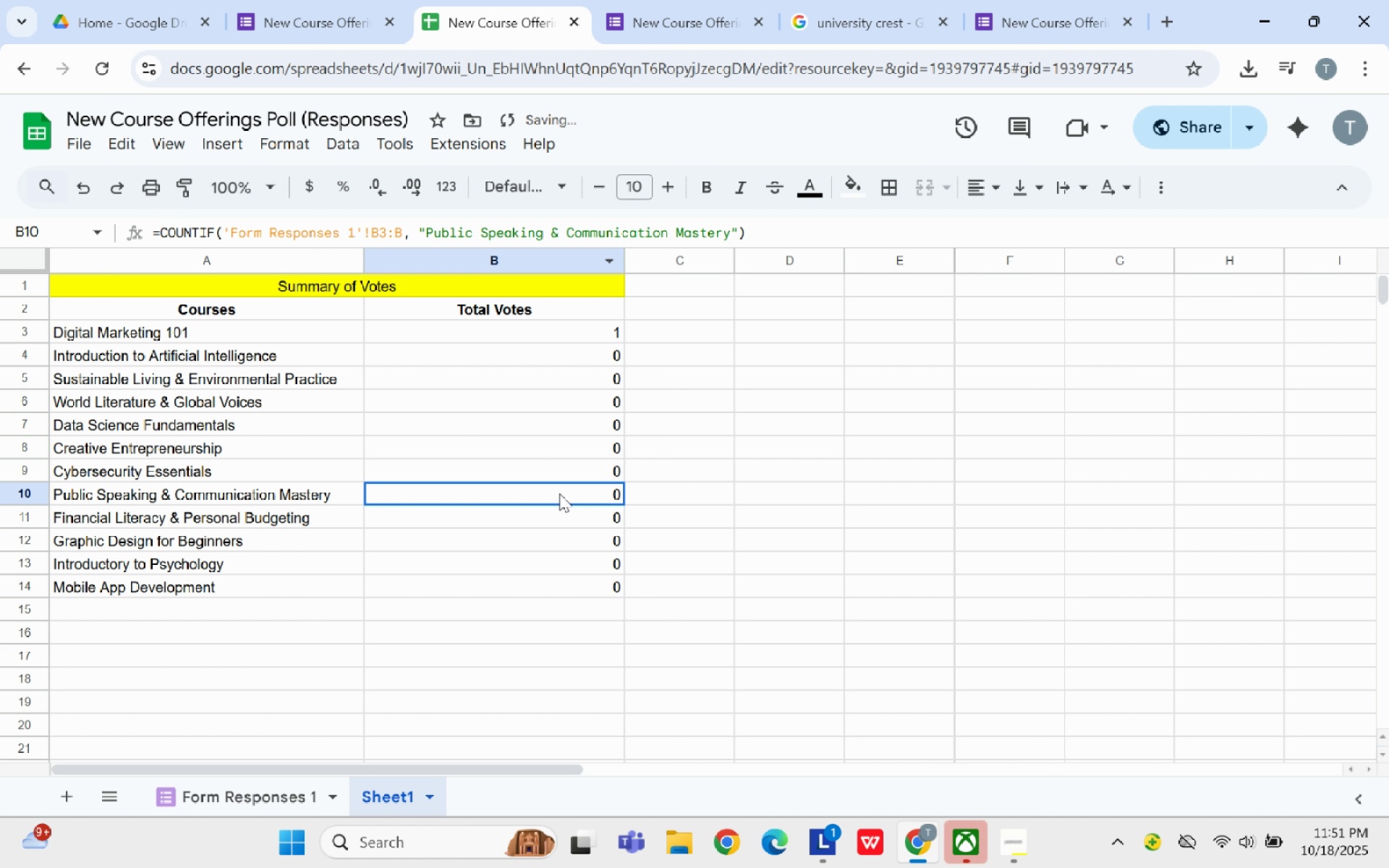 
left_click([559, 493])
 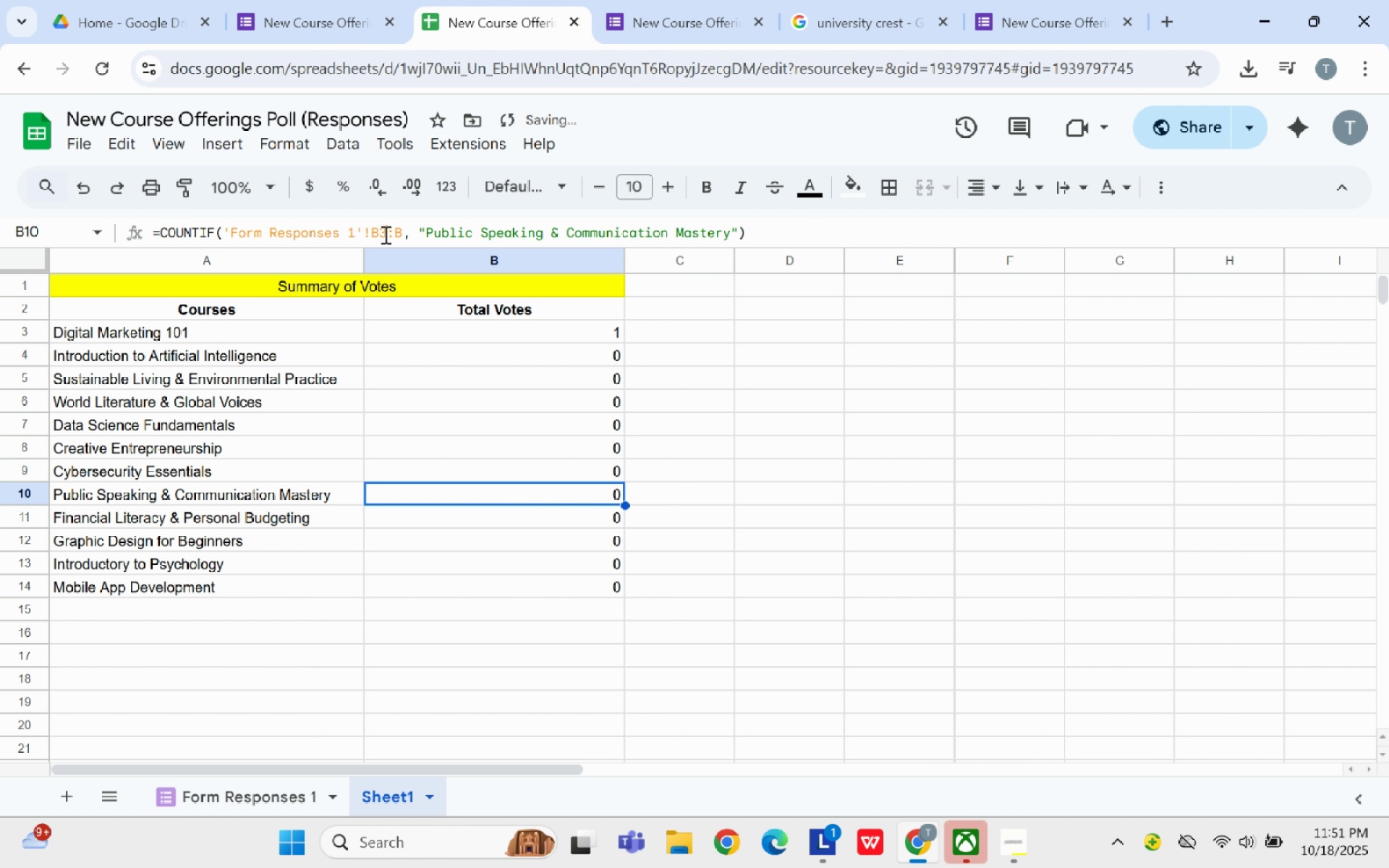 
left_click([384, 234])
 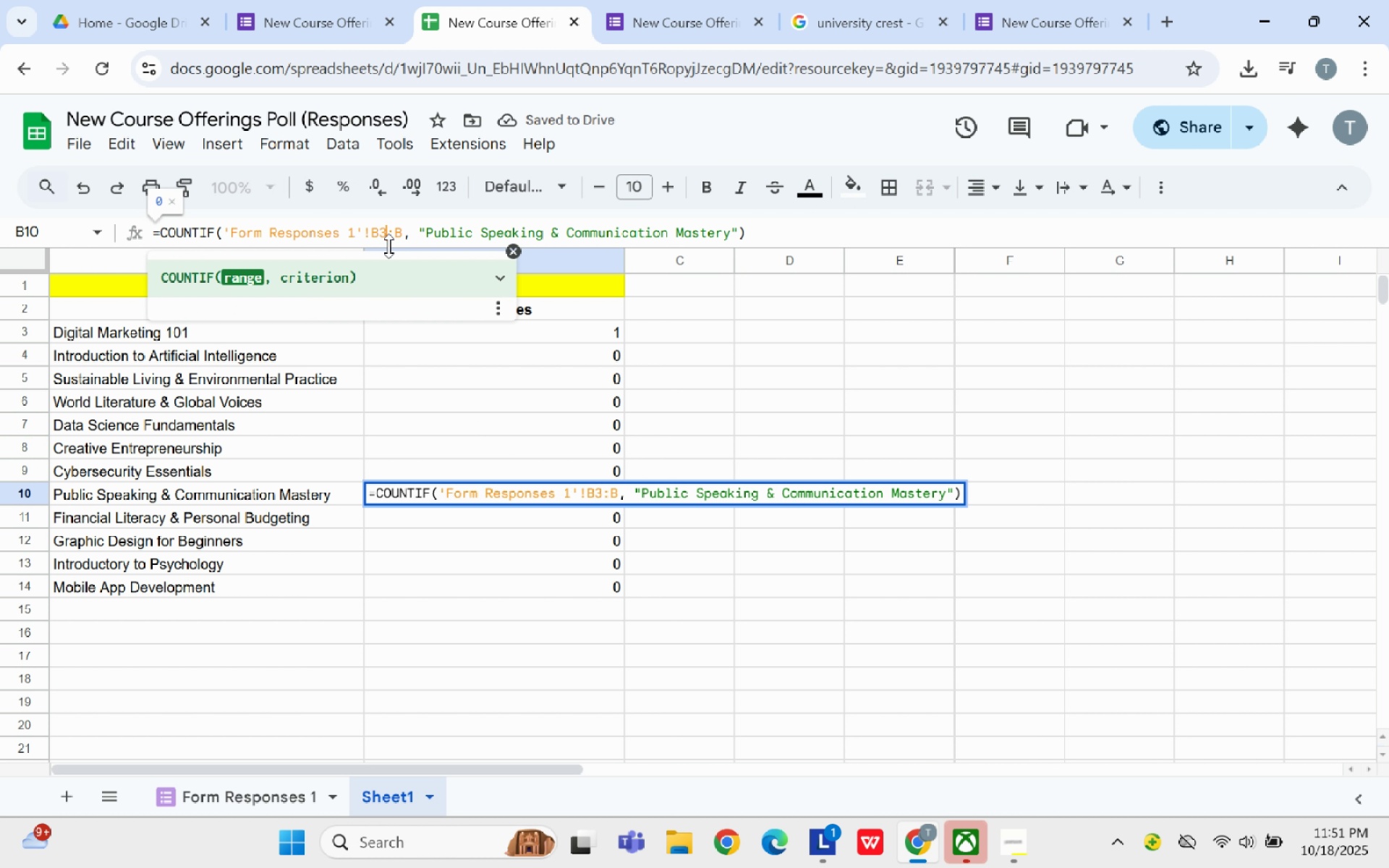 
key(Backspace)
 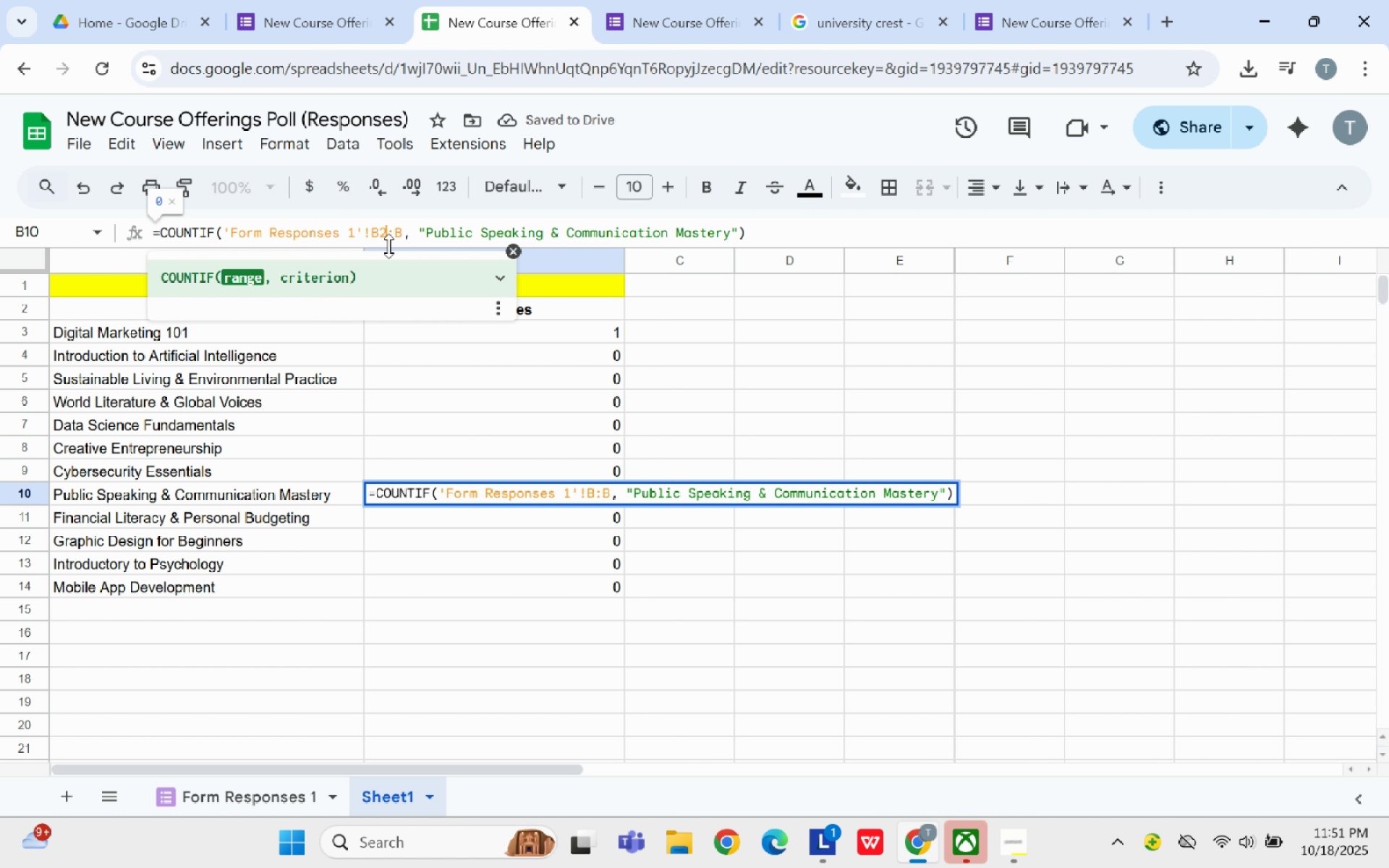 
key(2)
 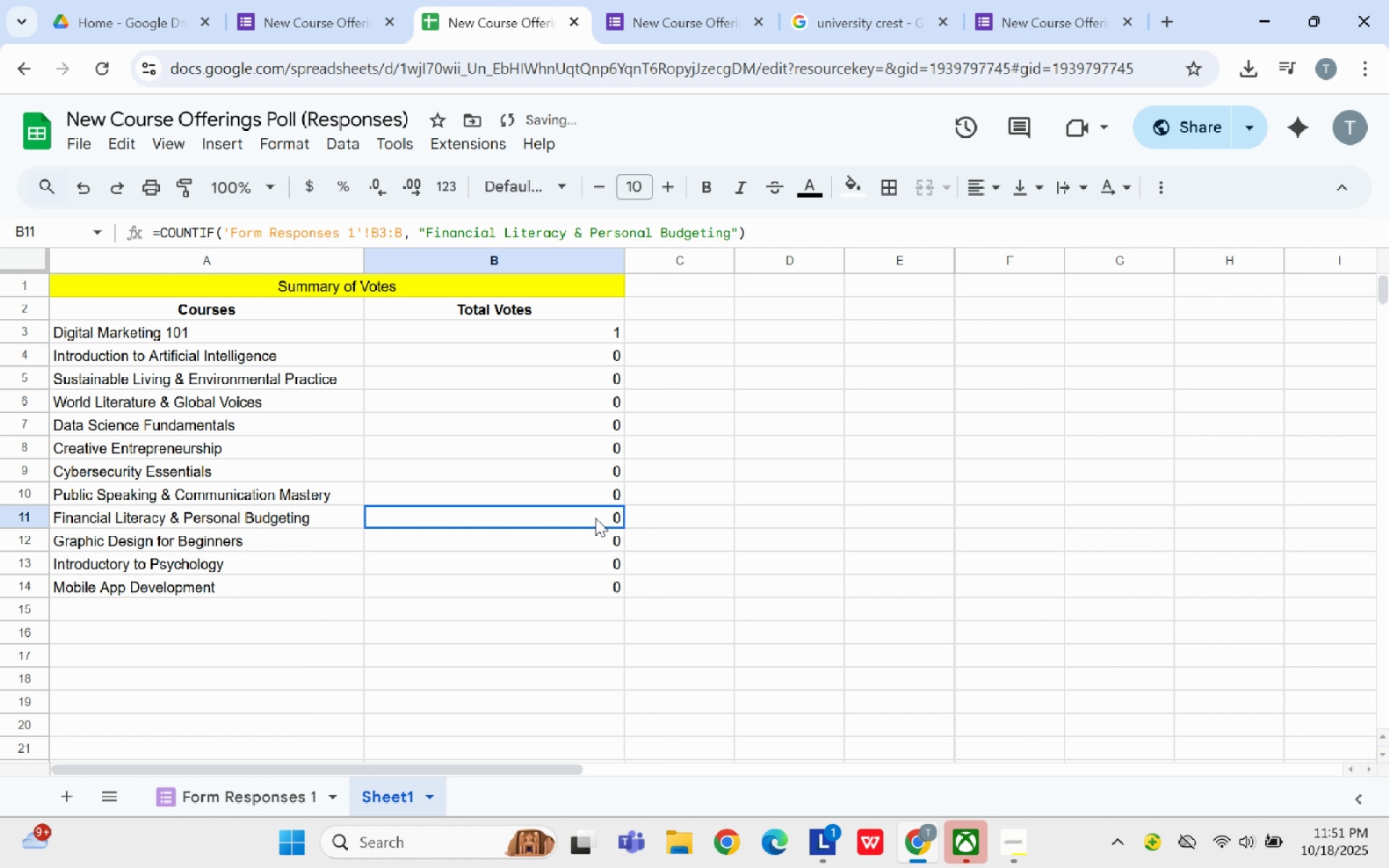 
left_click([595, 518])
 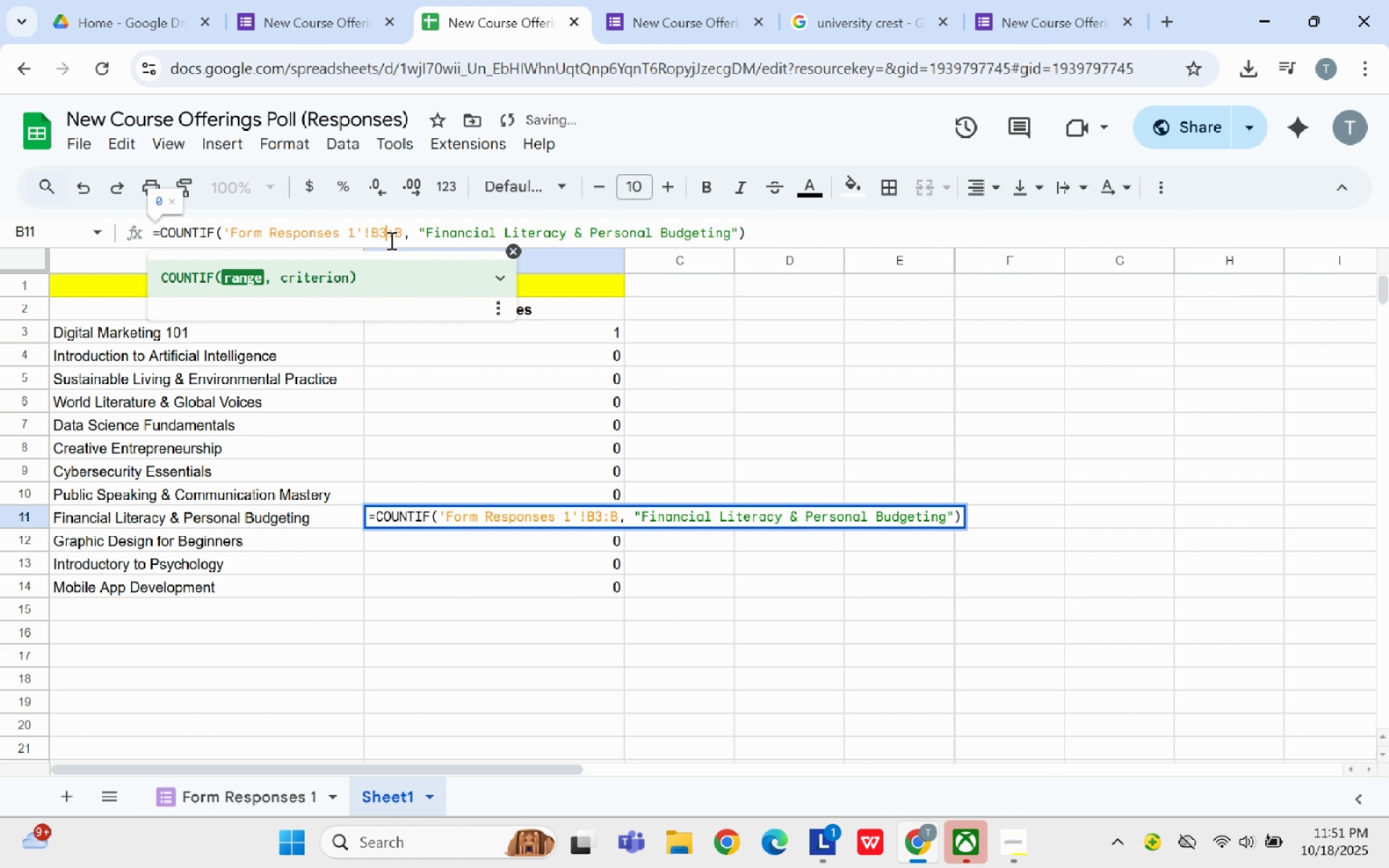 
key(Backspace)
 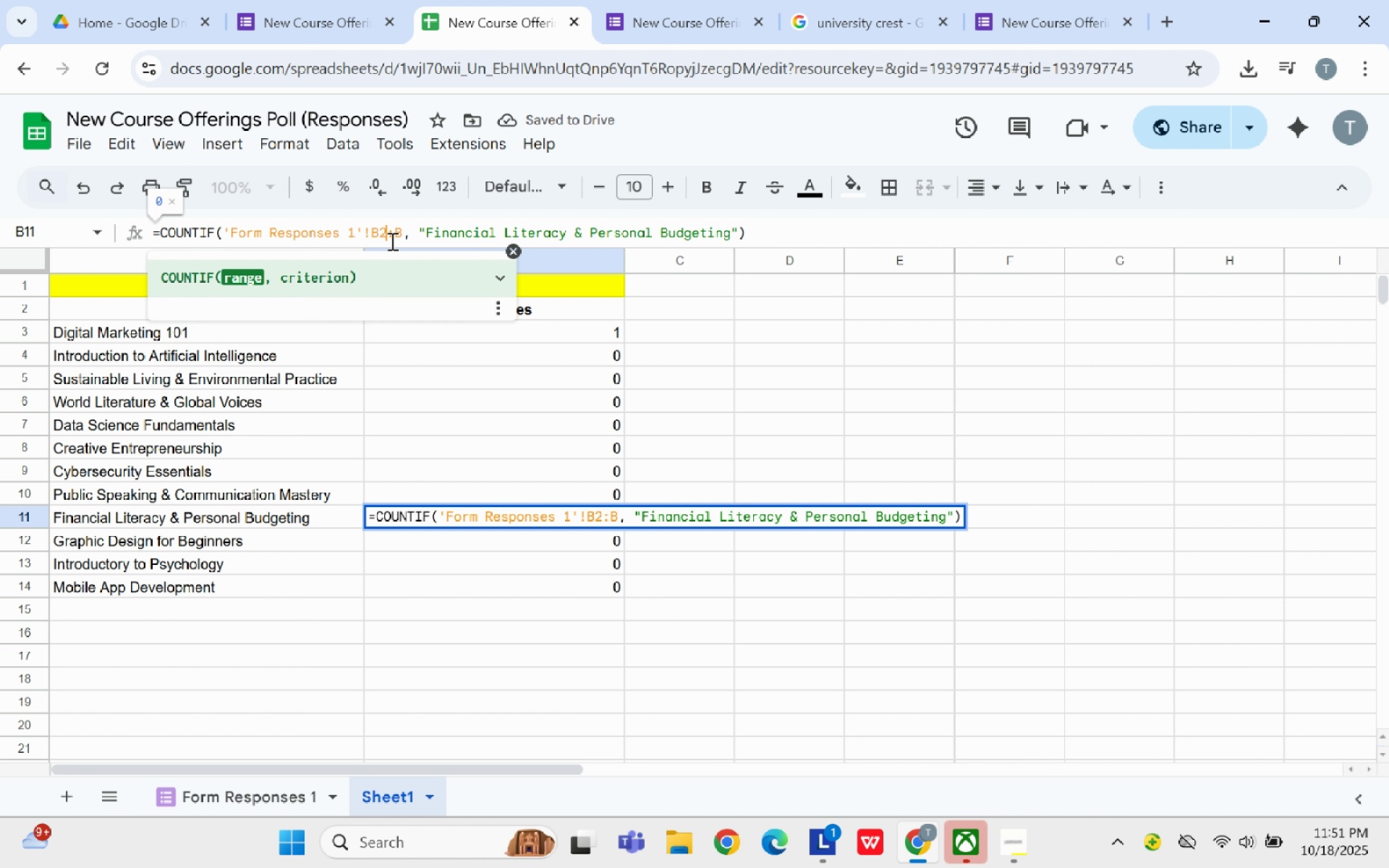 
key(2)
 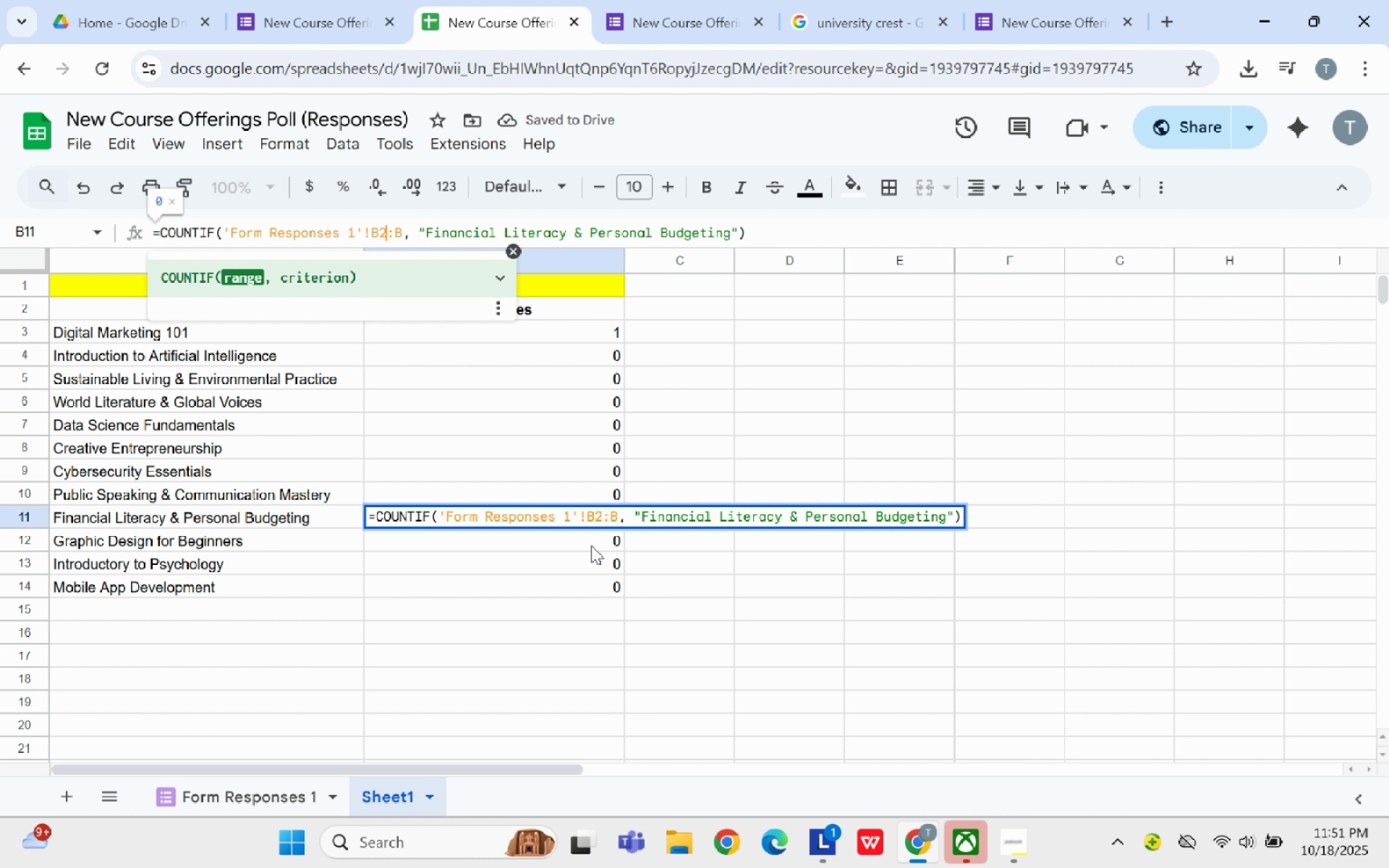 
left_click([590, 542])
 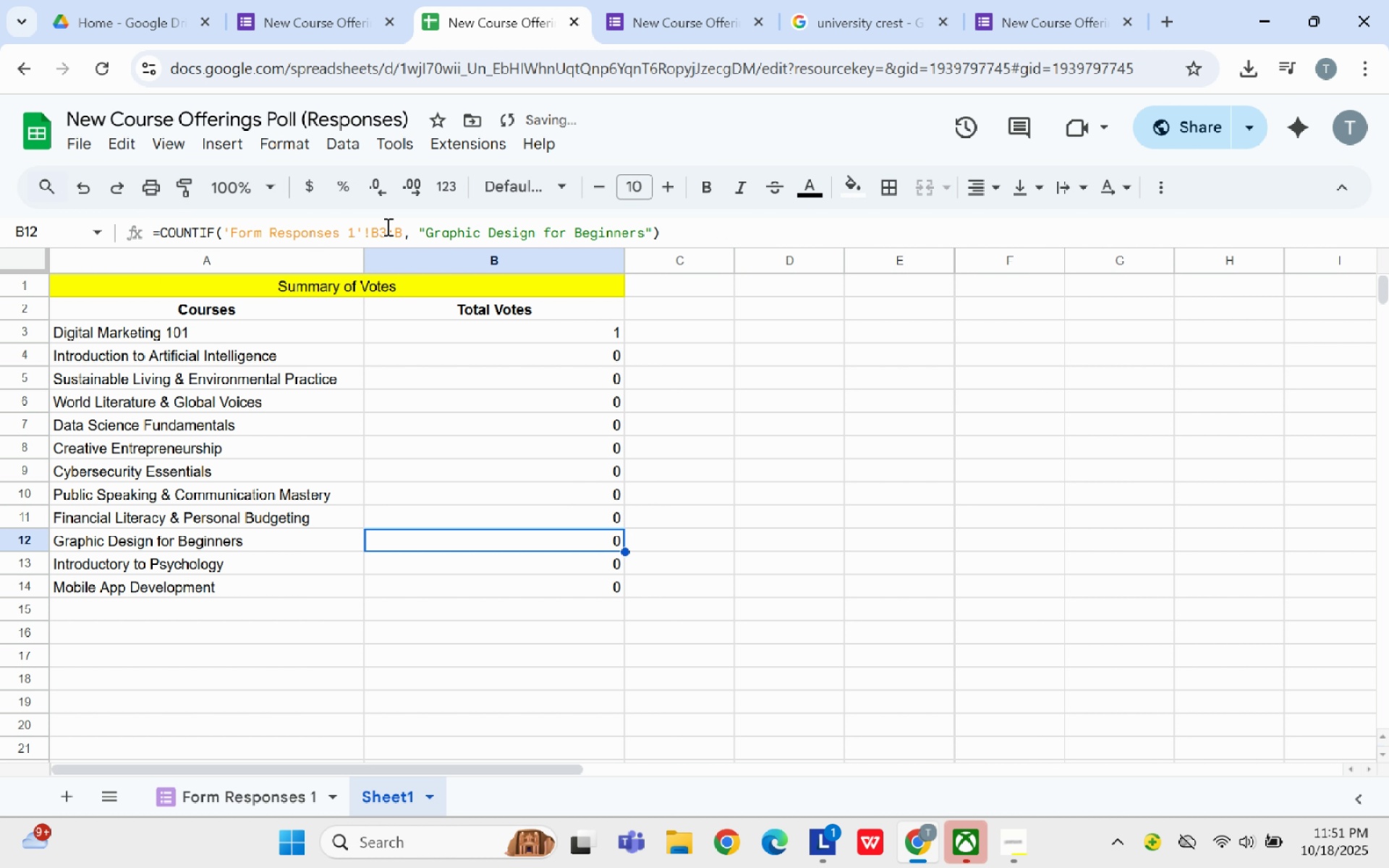 
left_click([387, 227])
 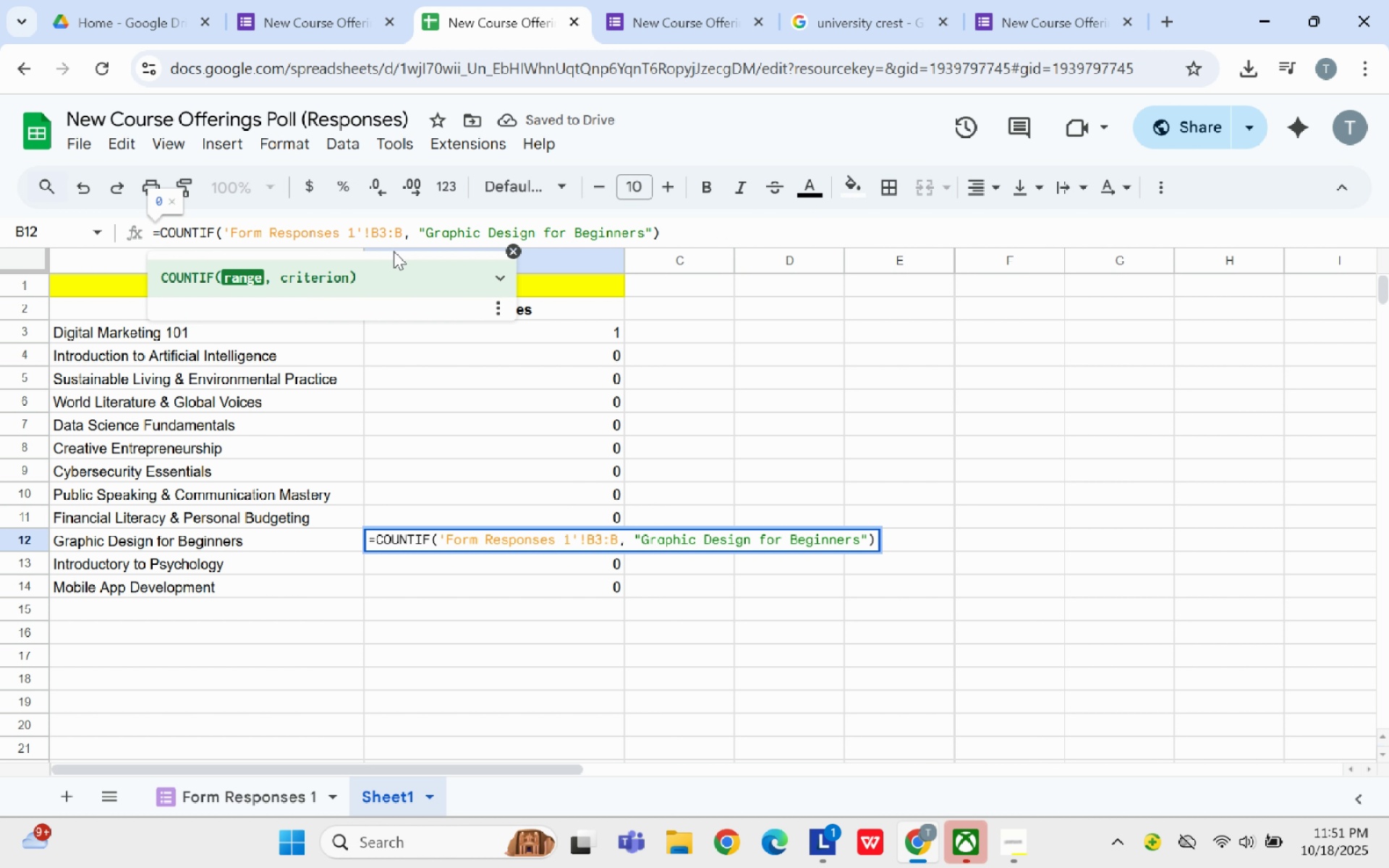 
key(Backspace)
 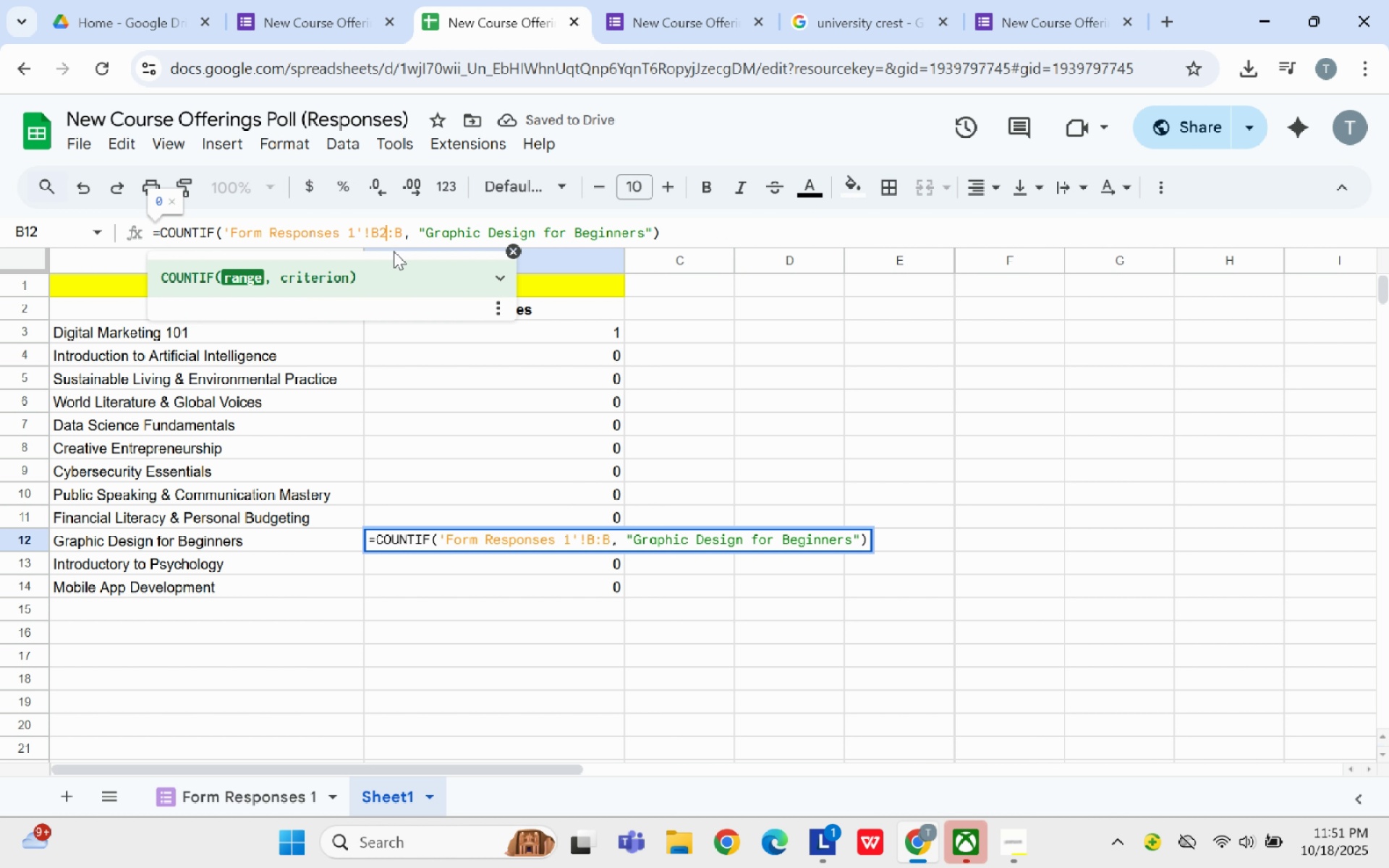 
key(2)
 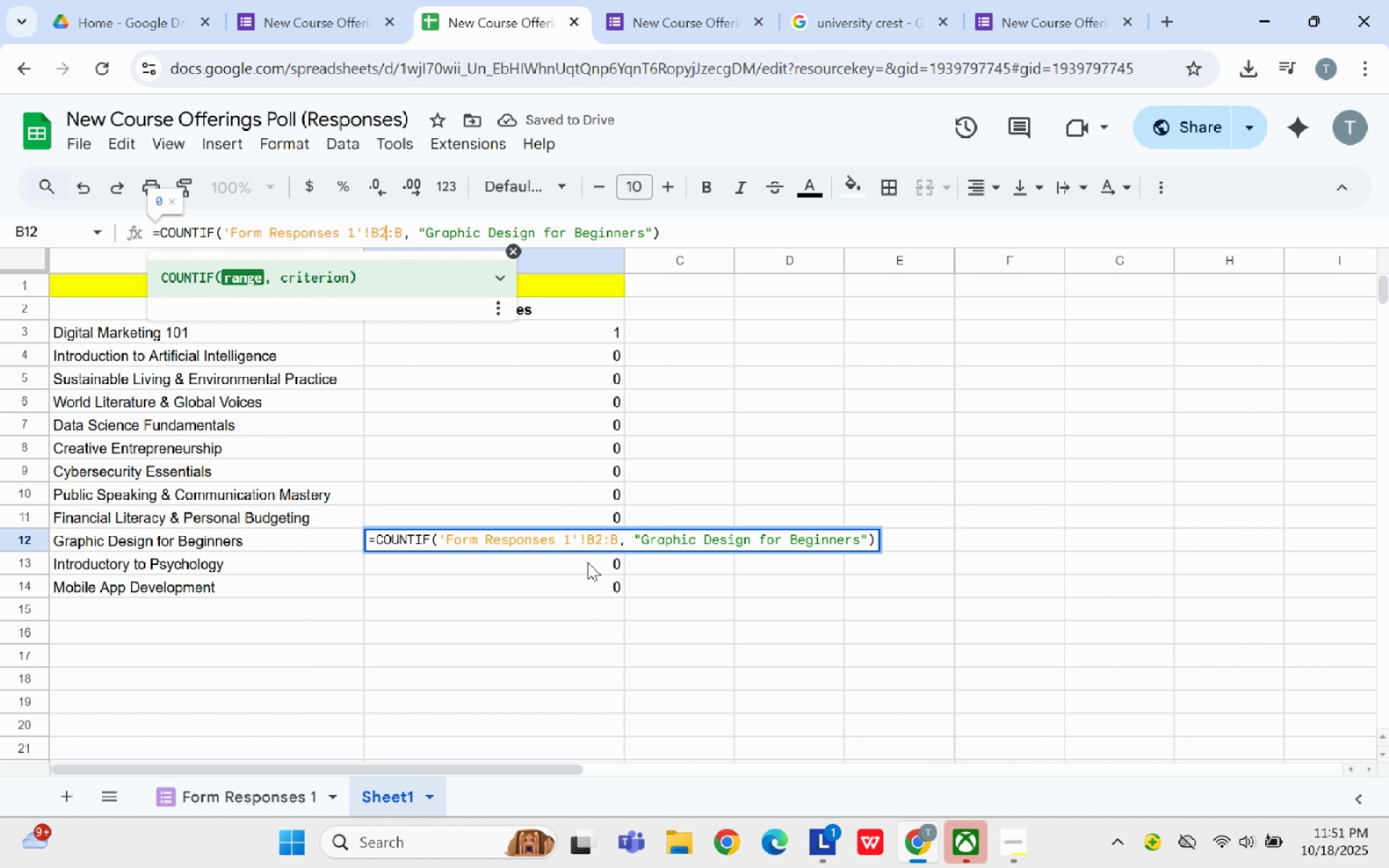 
left_click([590, 561])
 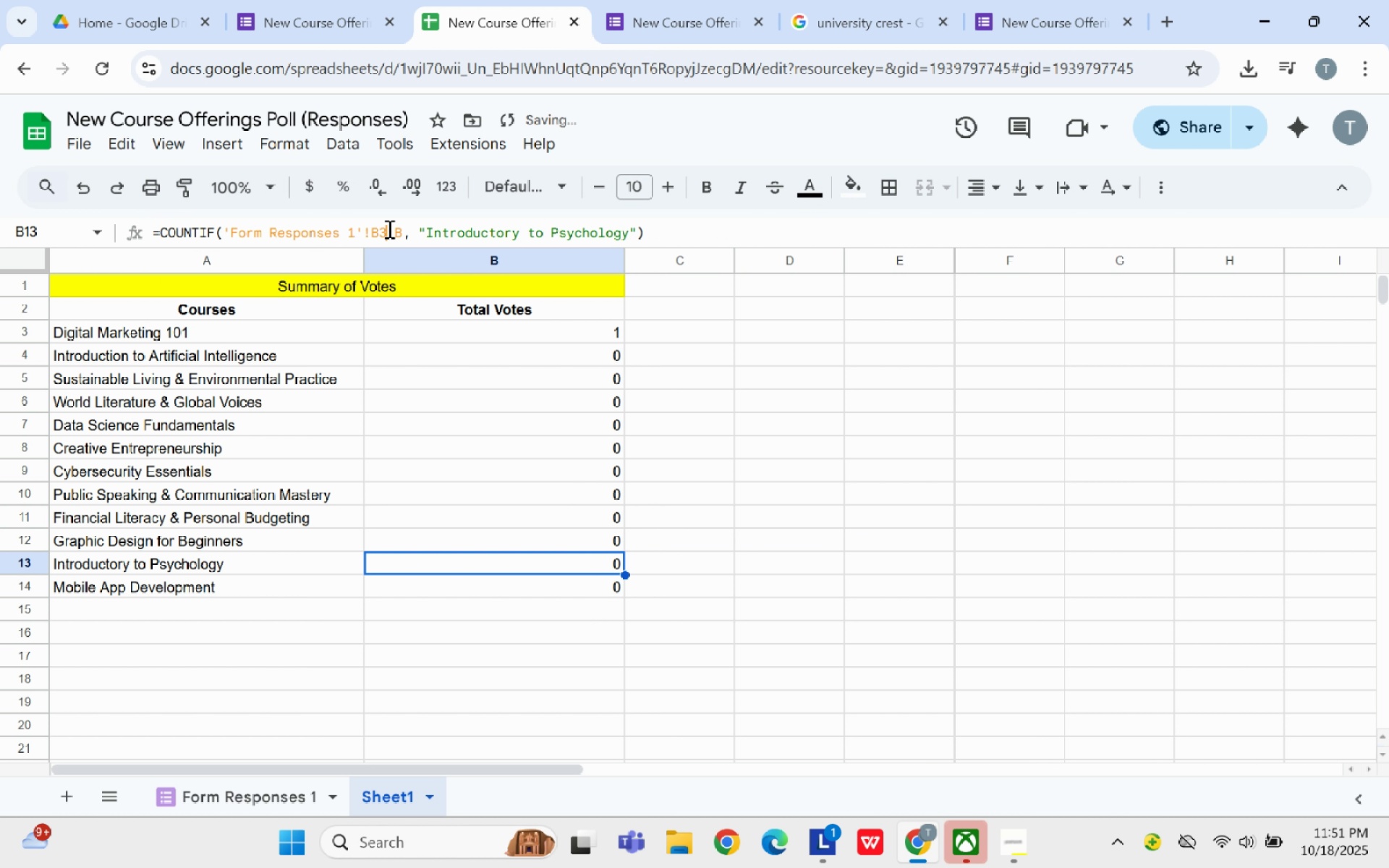 
left_click([388, 229])
 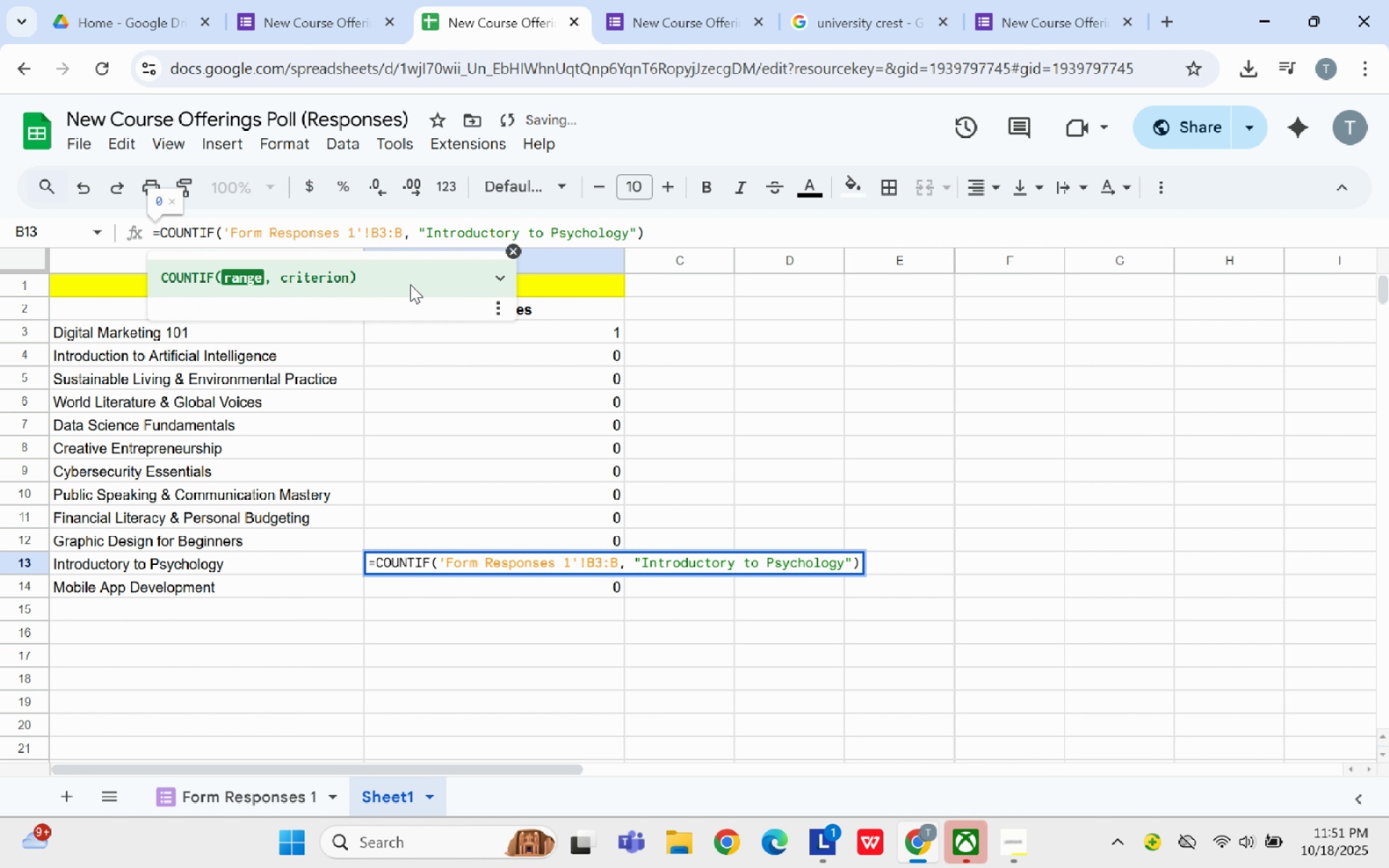 
key(Backspace)
 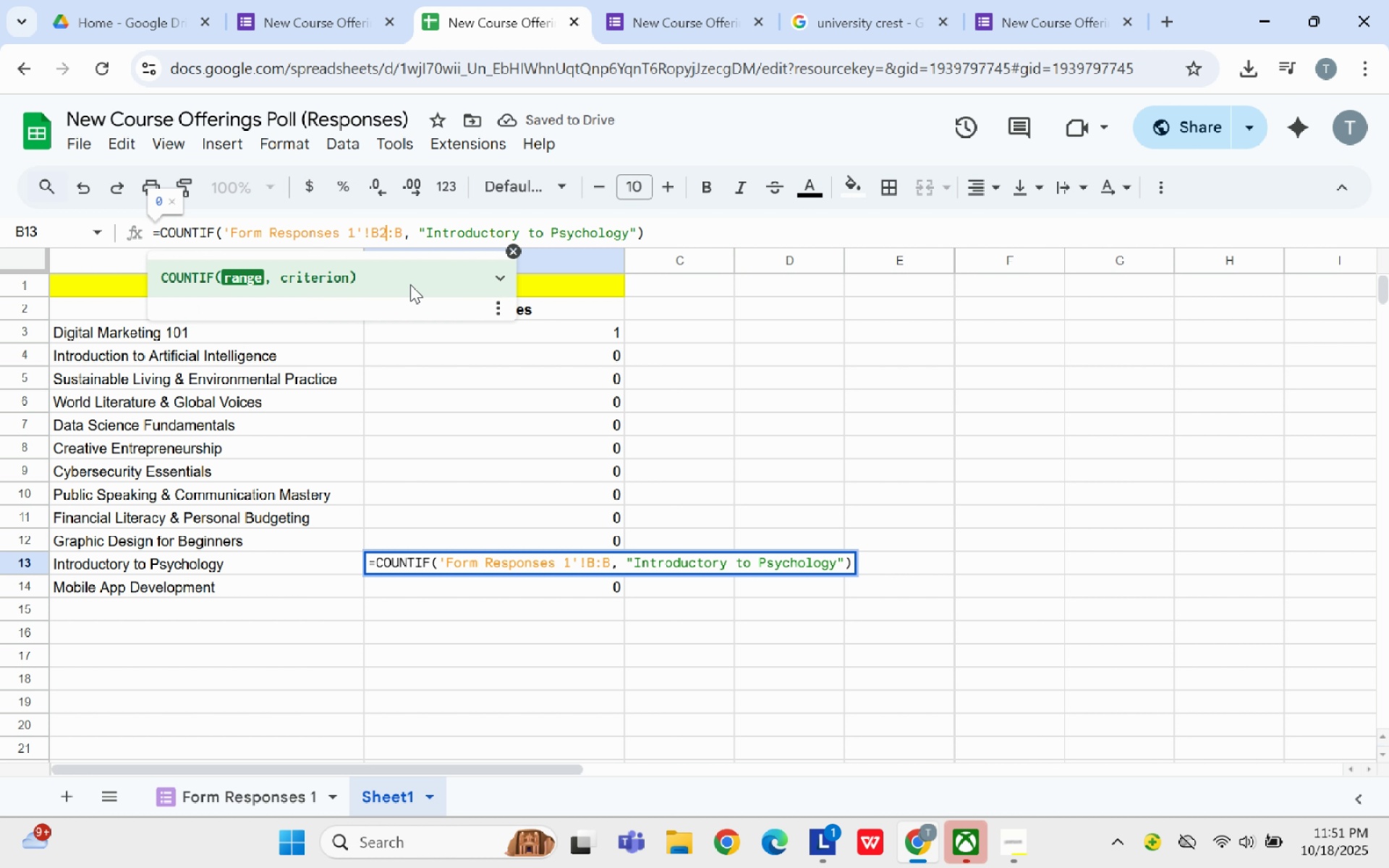 
key(2)
 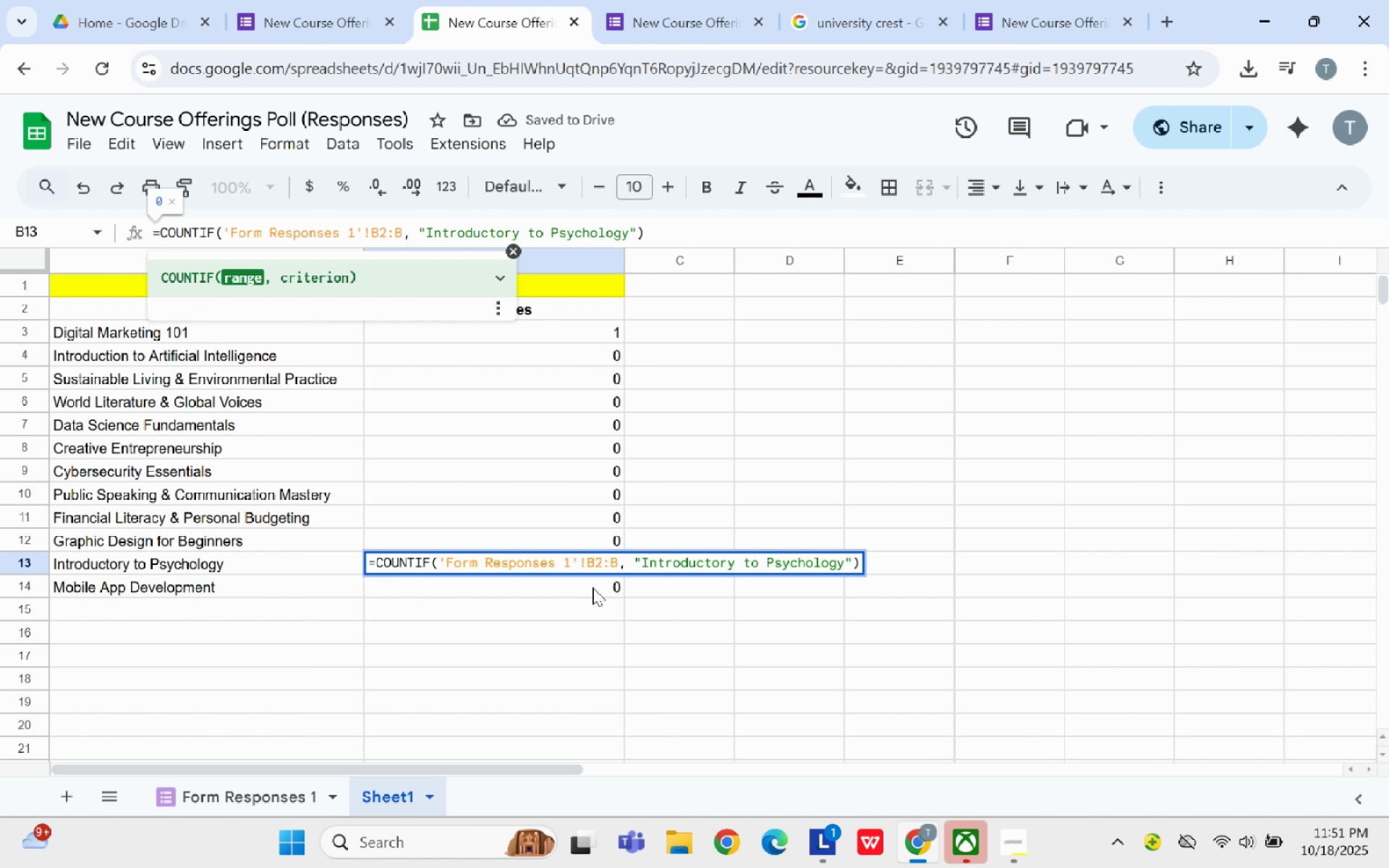 
left_click([592, 587])
 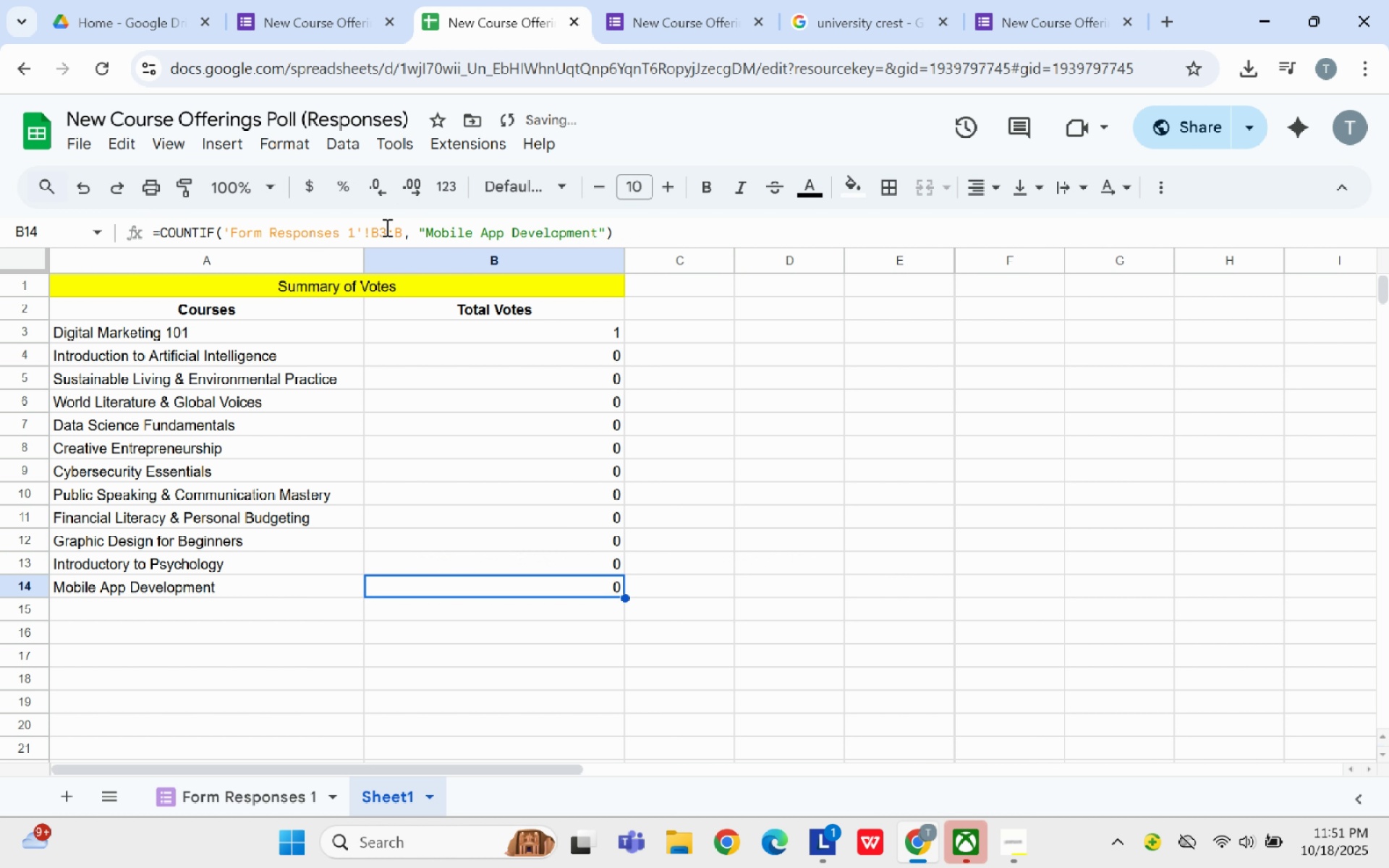 
left_click([386, 227])
 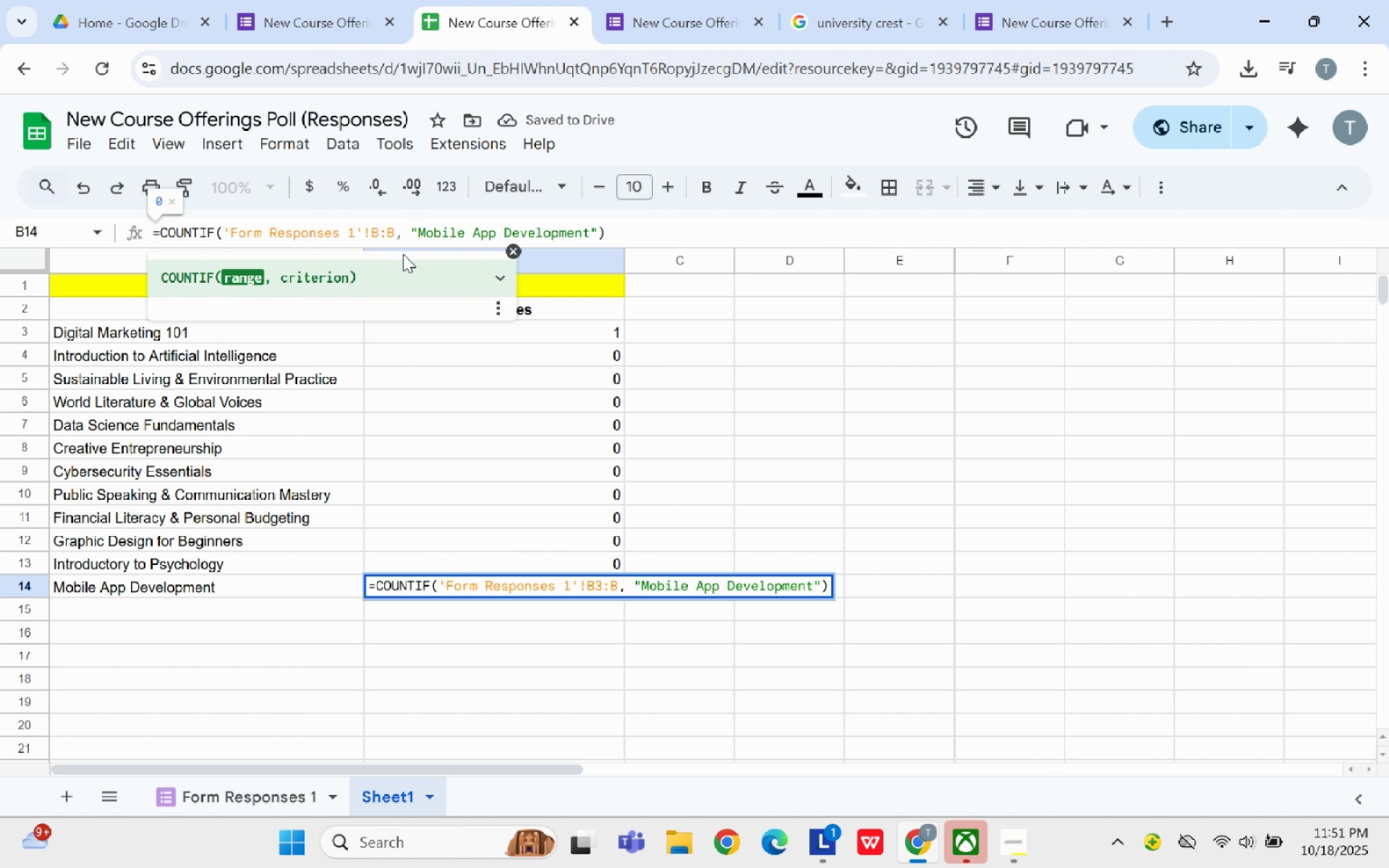 
key(Backspace)
 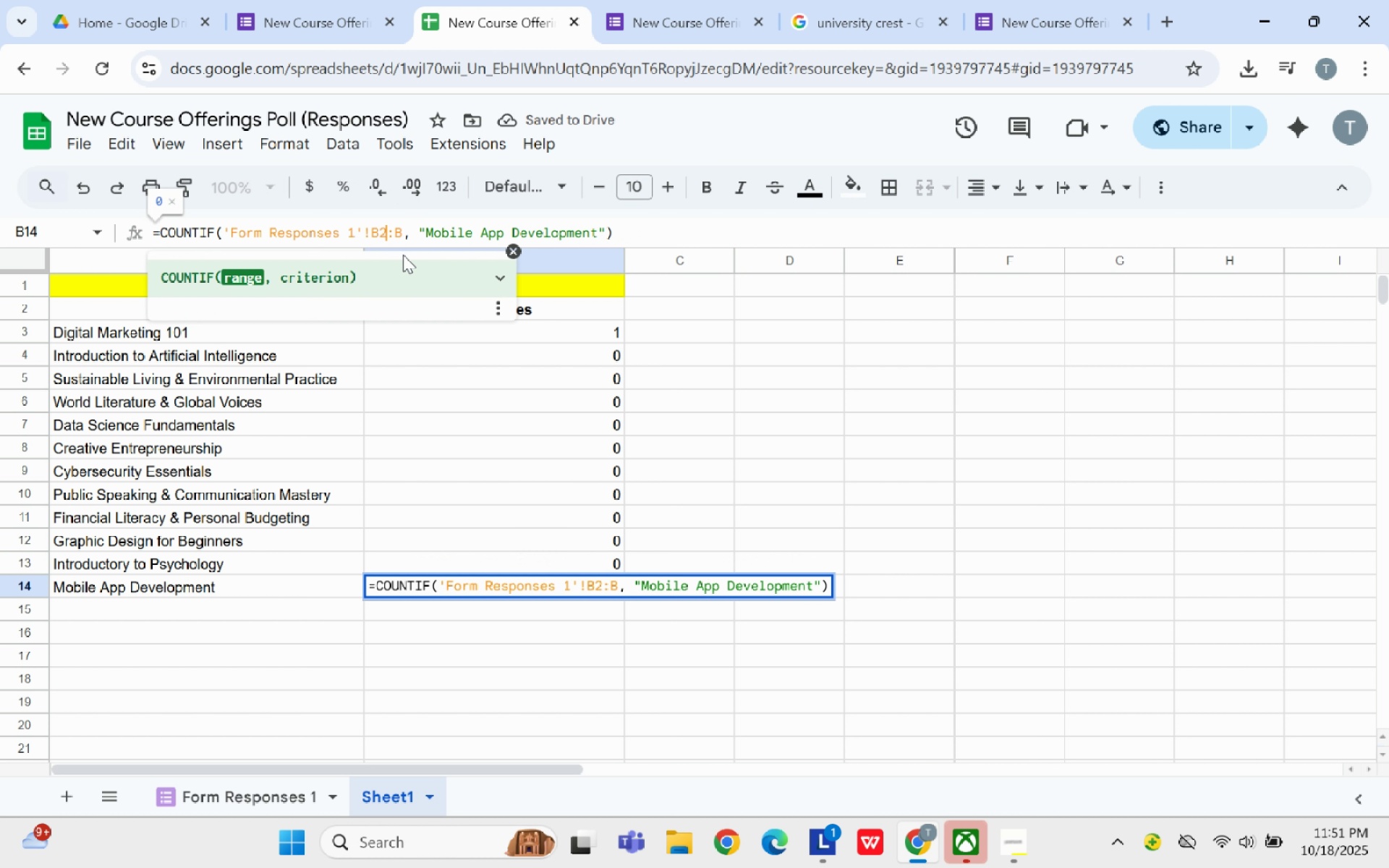 
key(2)
 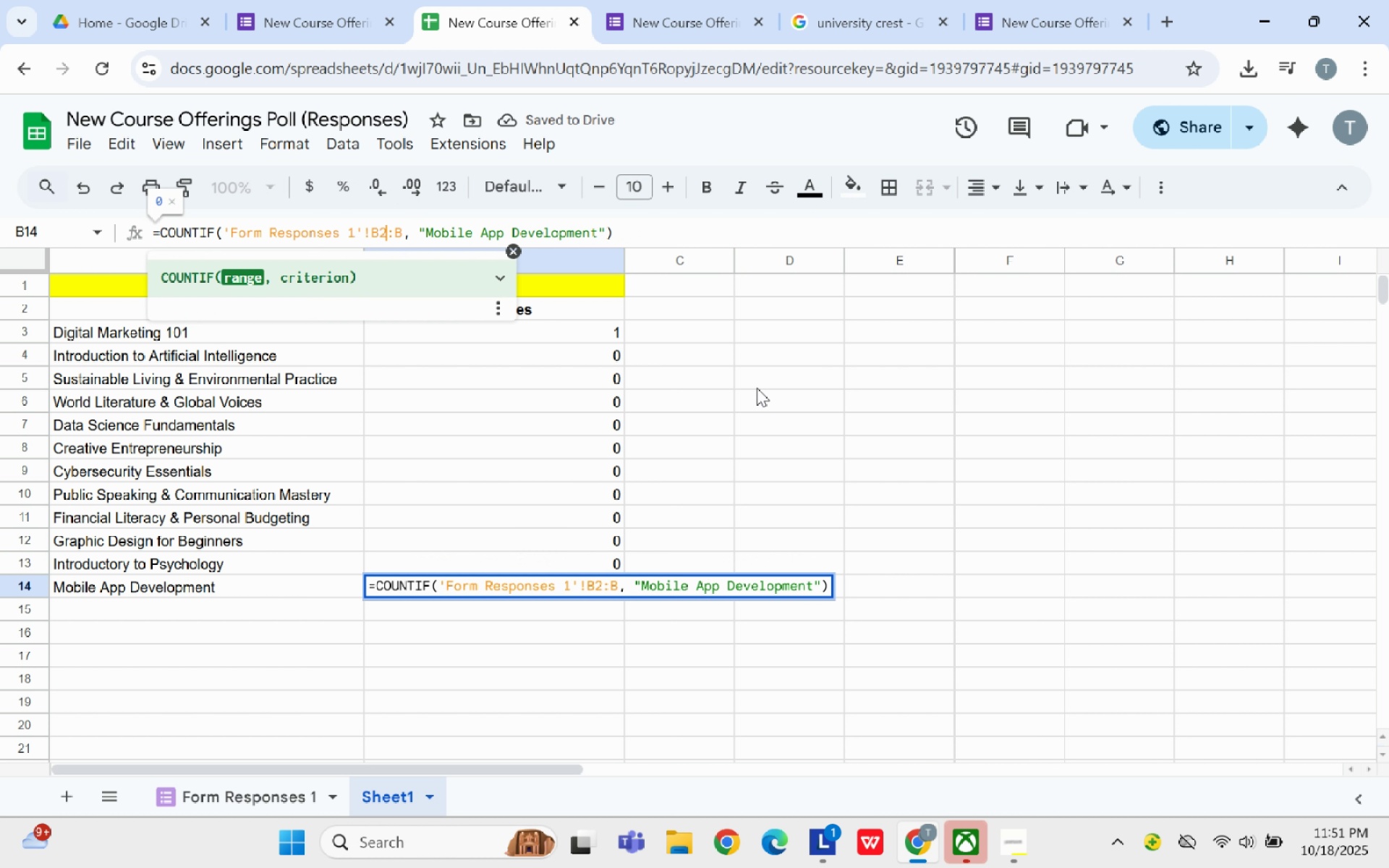 
left_click([757, 388])
 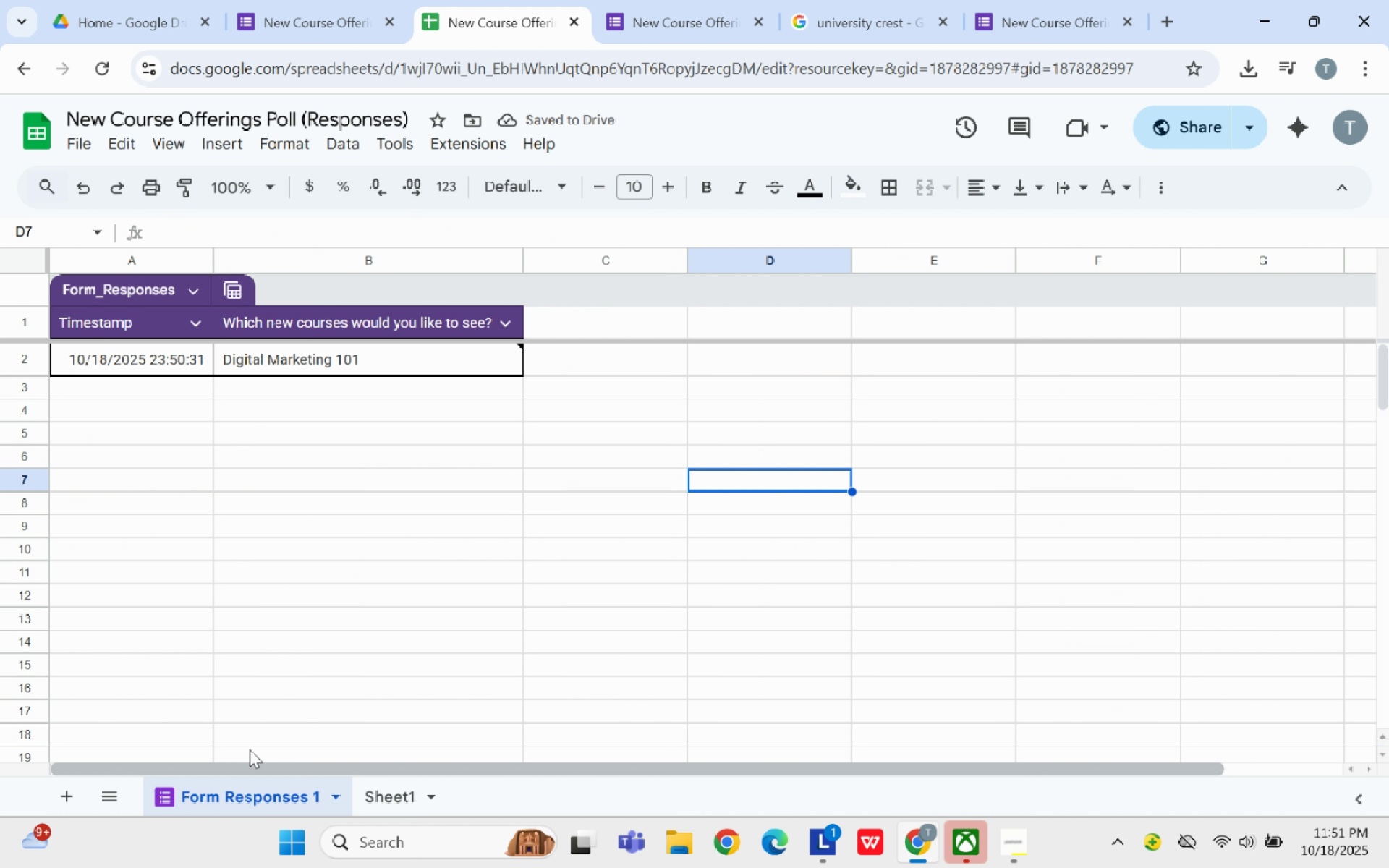 
left_click([307, 564])
 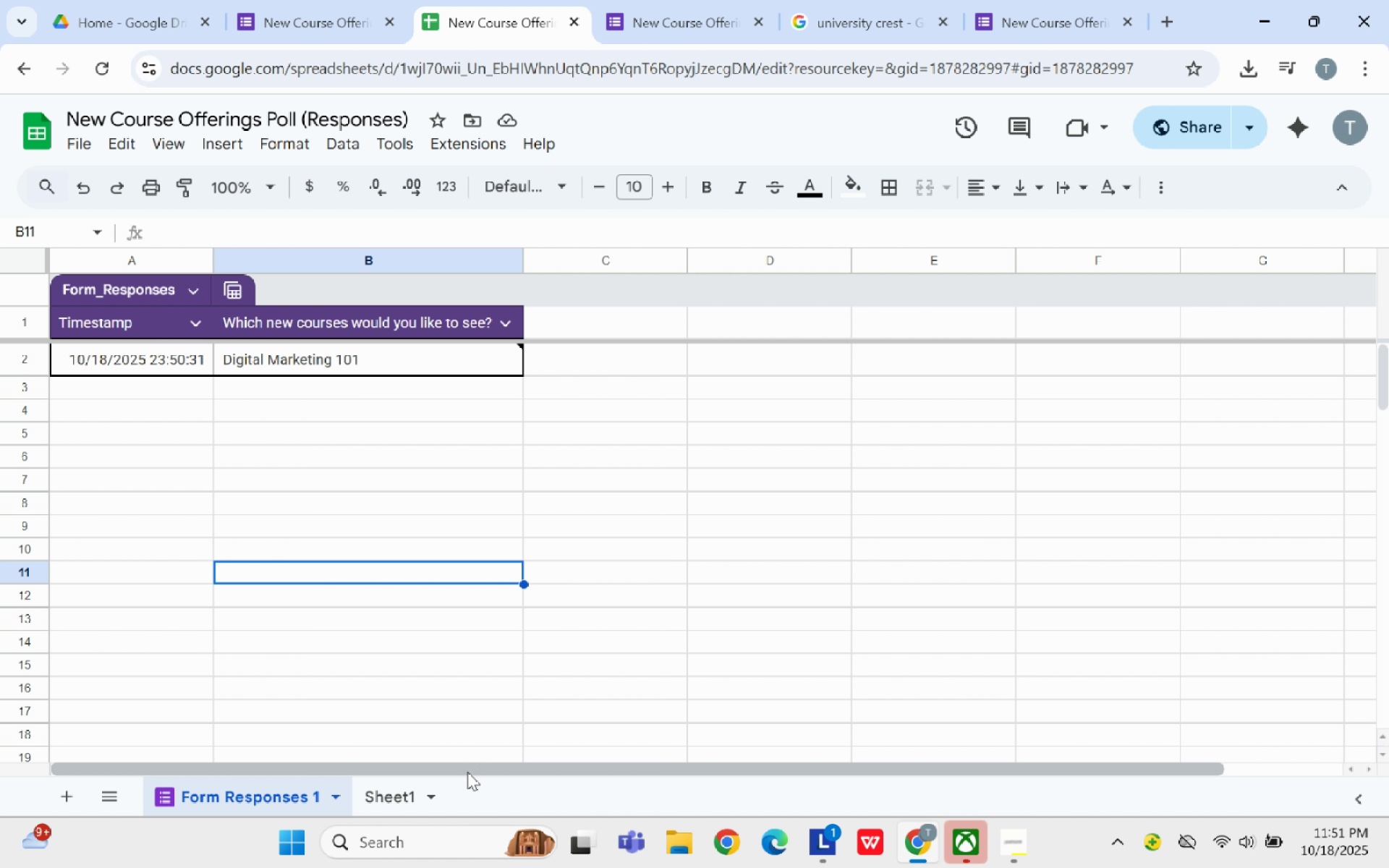 
wait(5.51)
 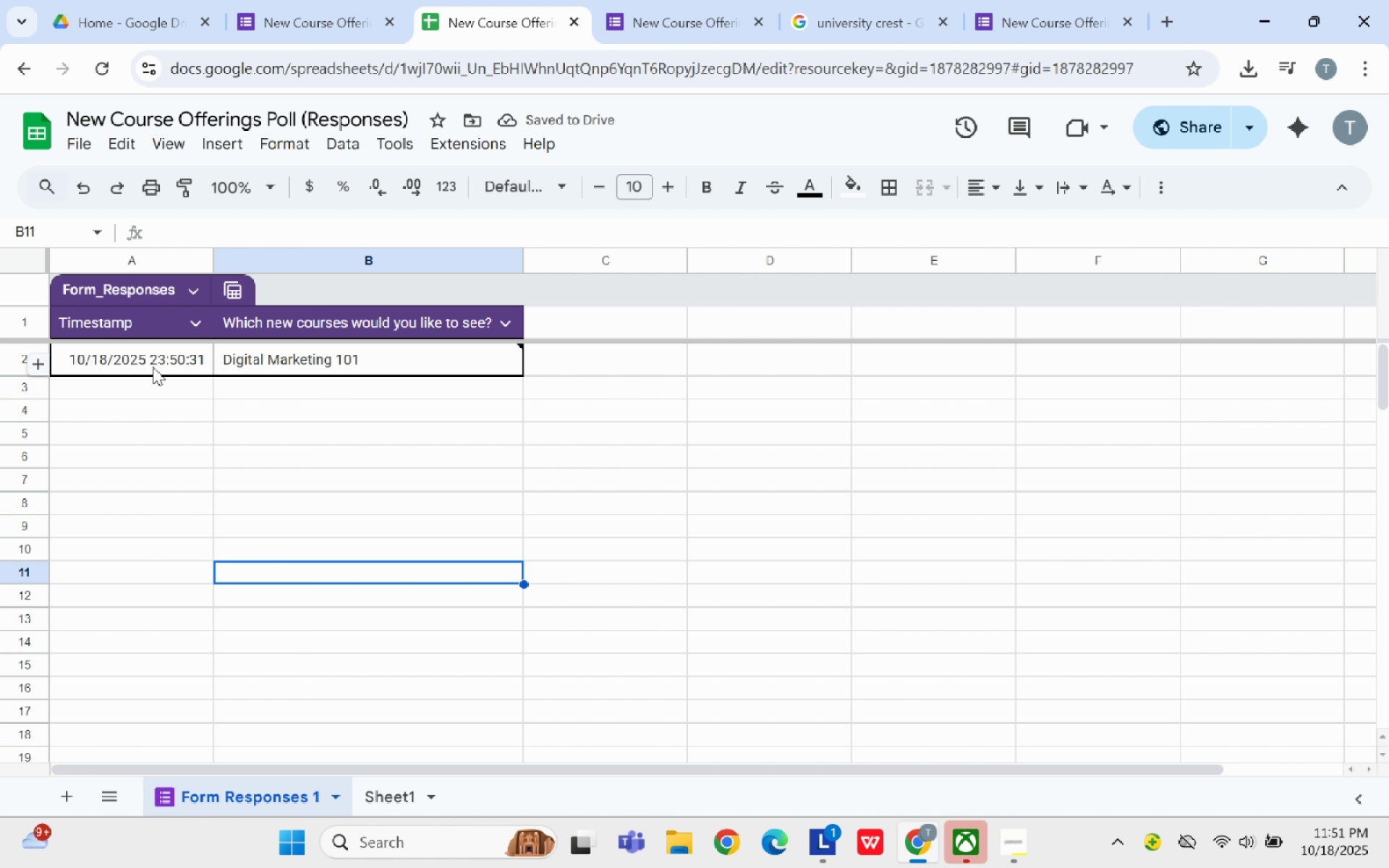 
left_click([386, 795])
 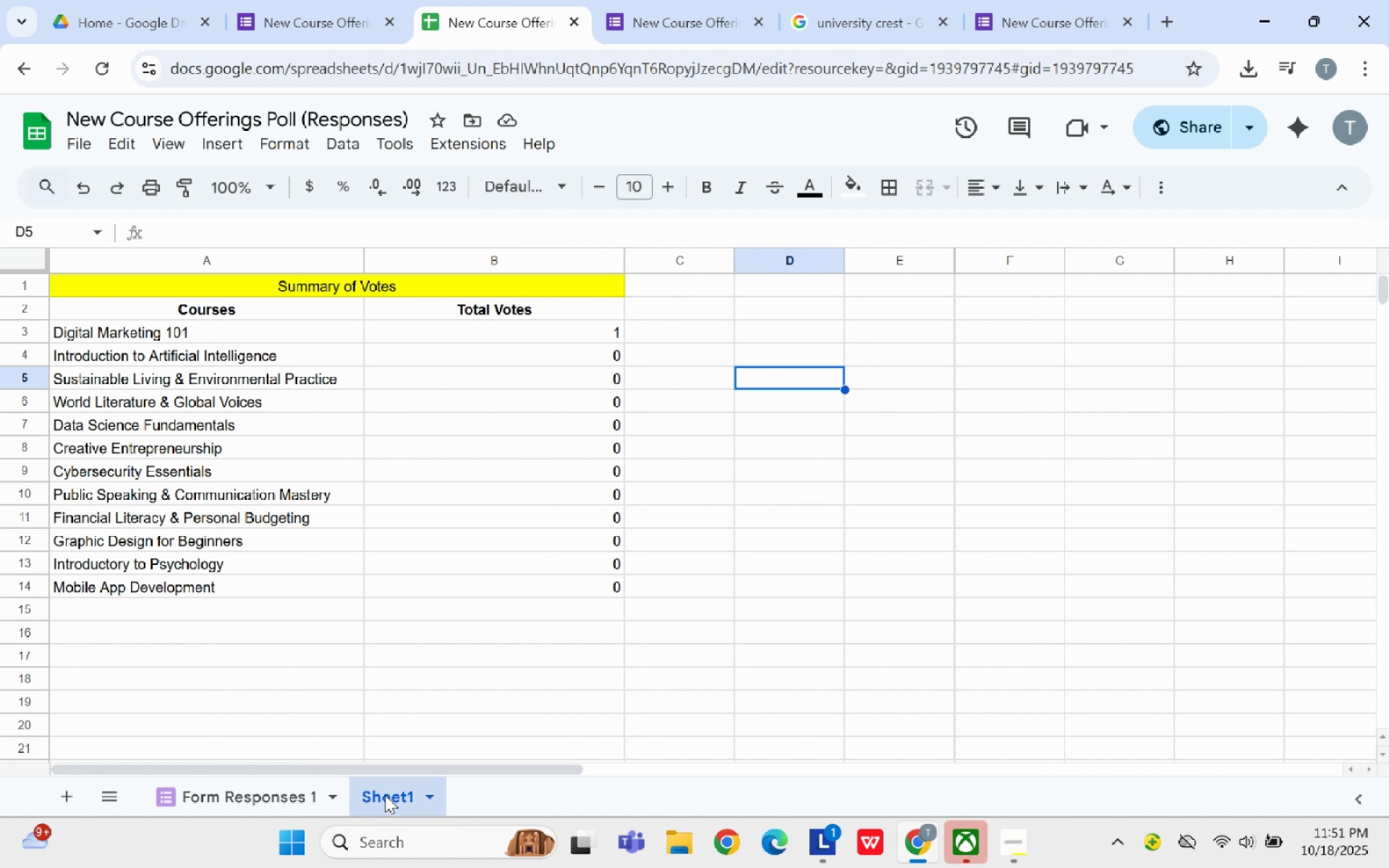 
right_click([385, 795])
 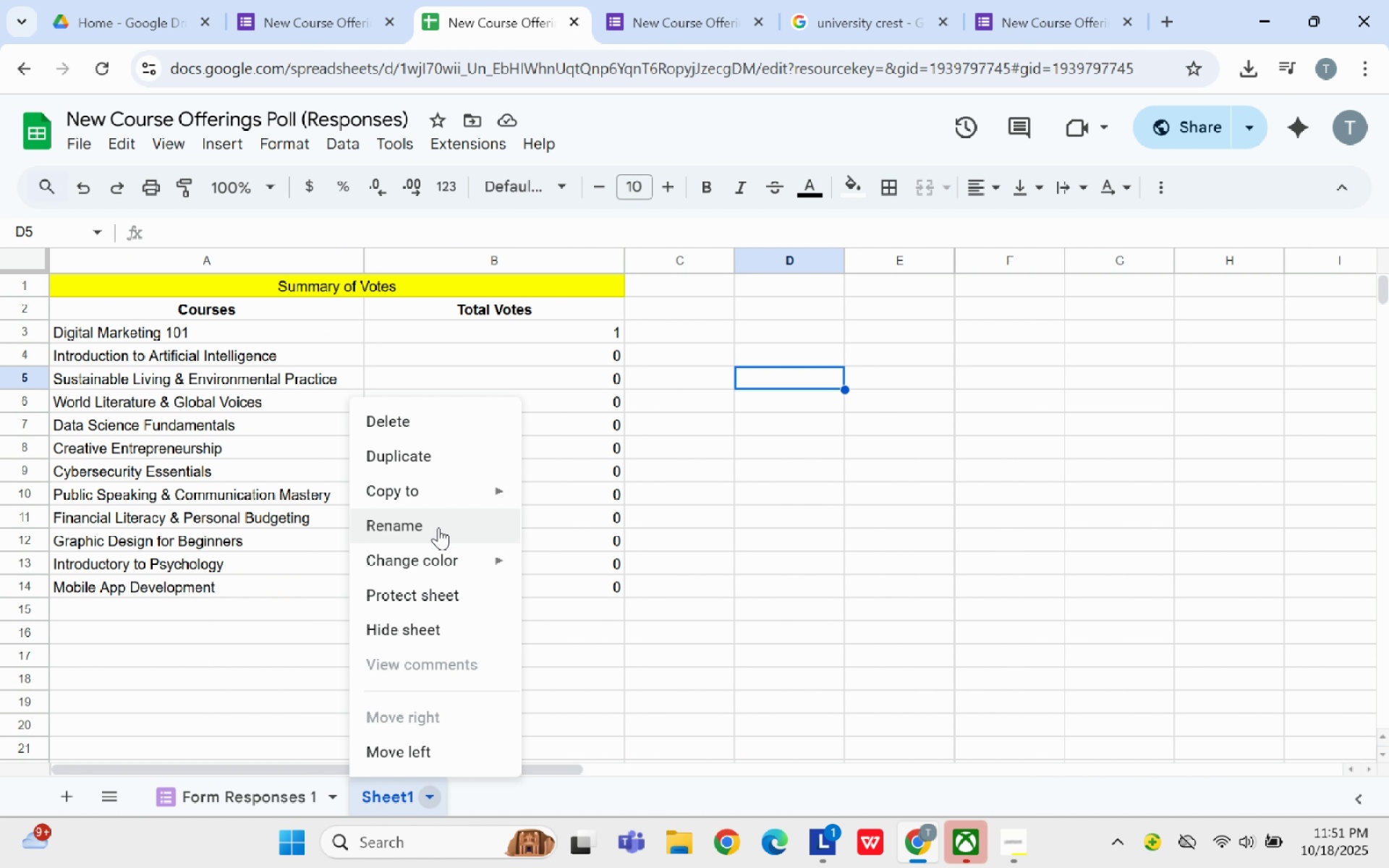 
left_click([438, 527])
 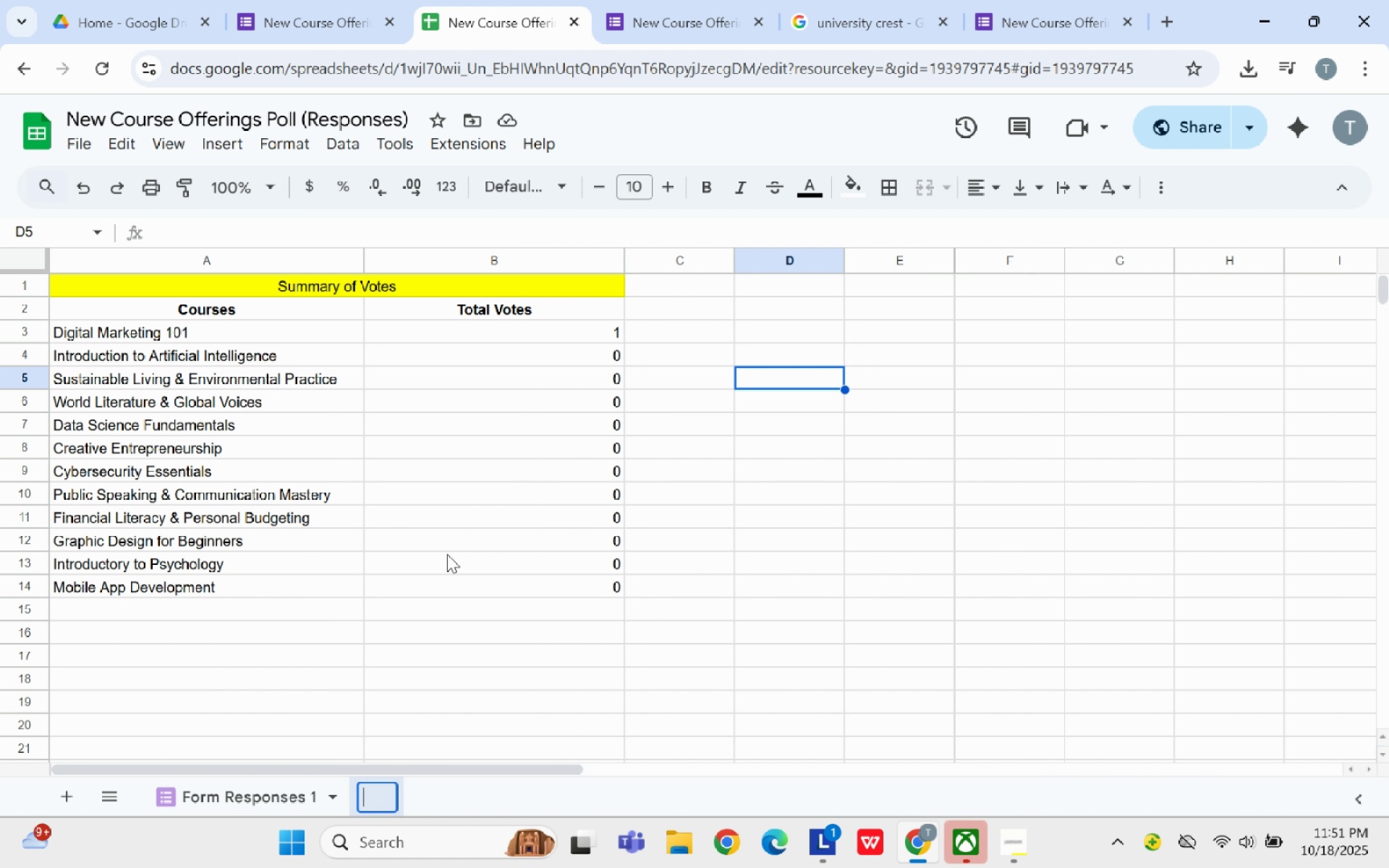 
key(Backspace)
type(Summary)